 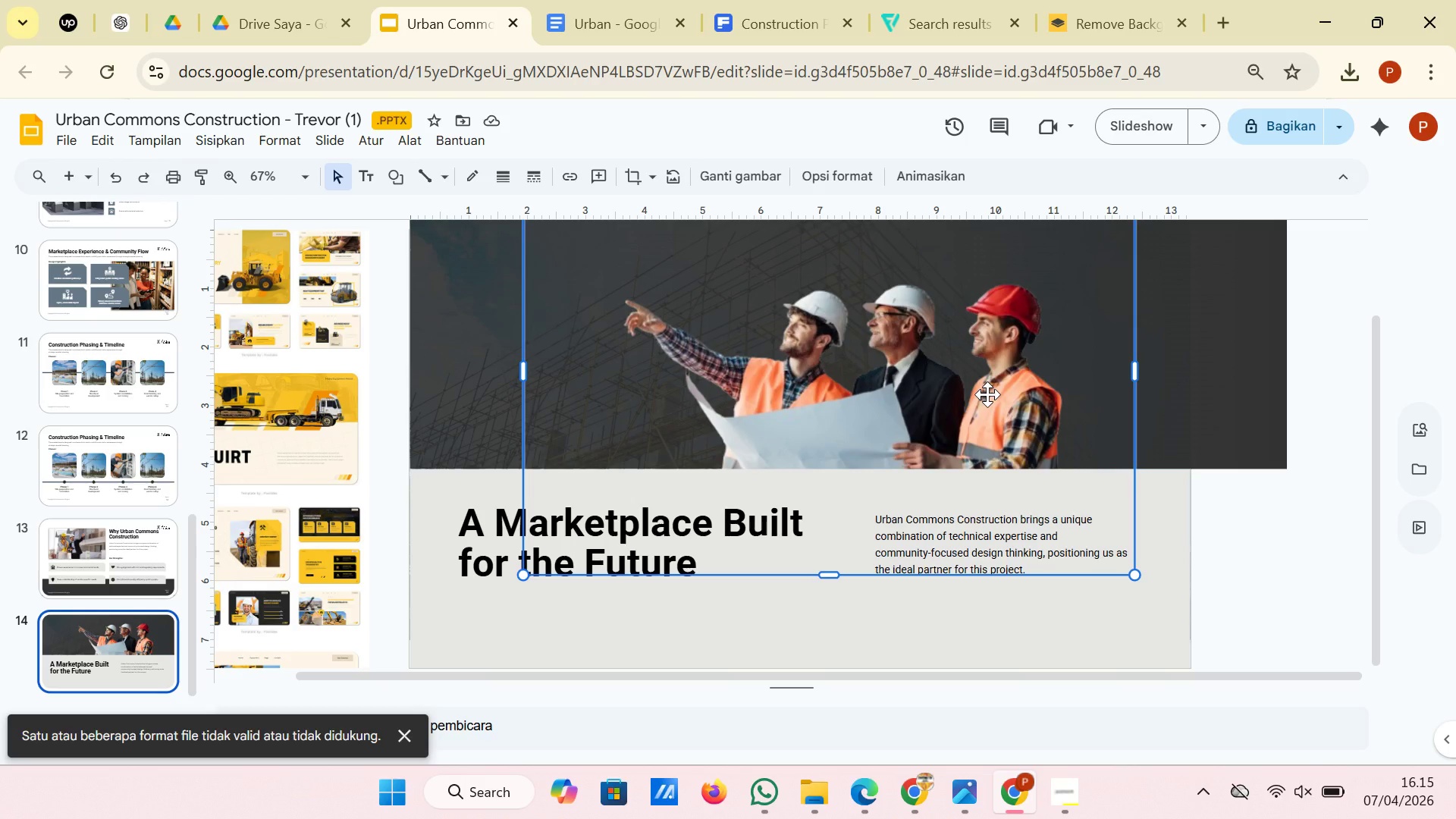 
right_click([987, 394])
 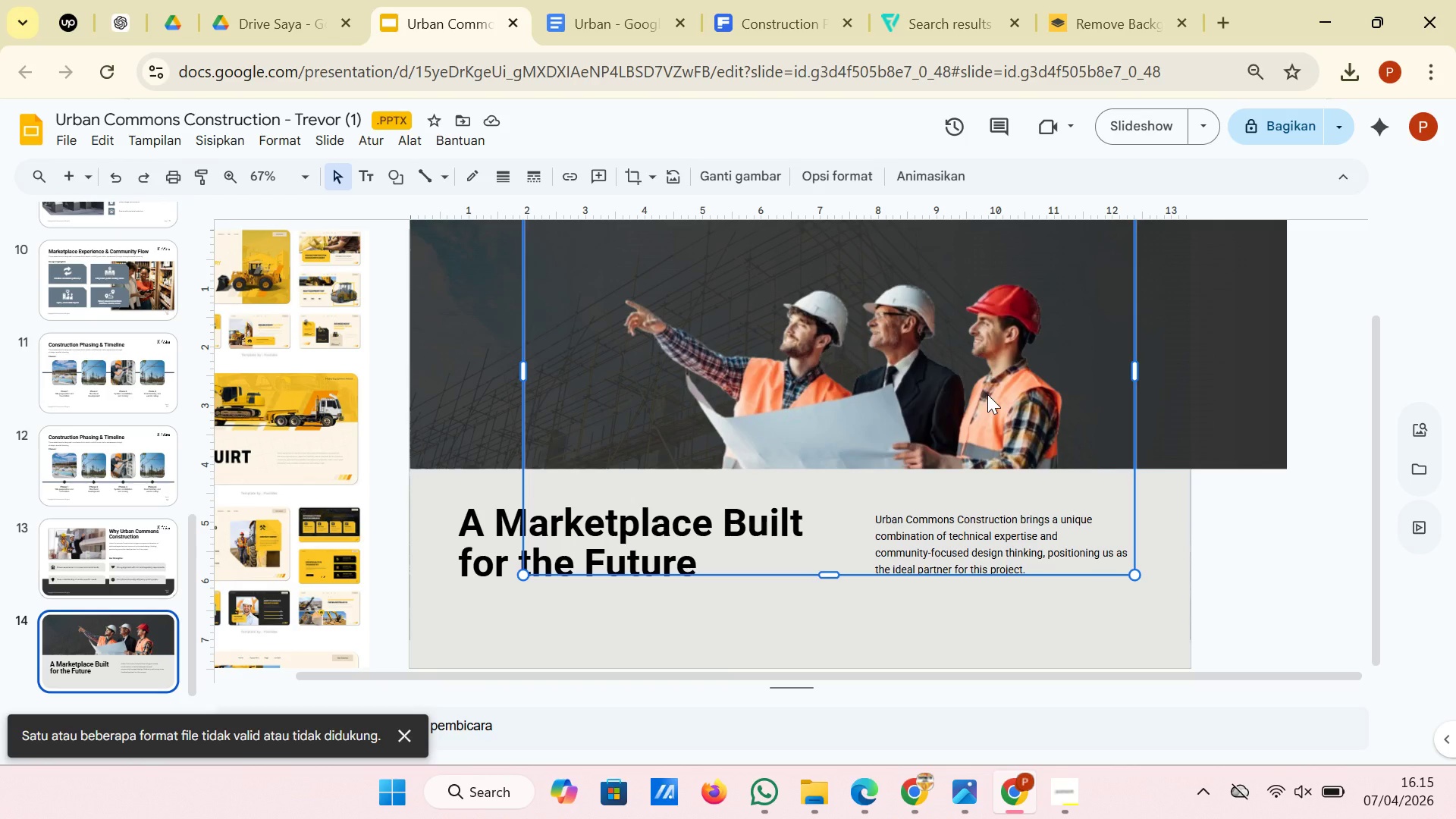 
right_click([987, 394])
 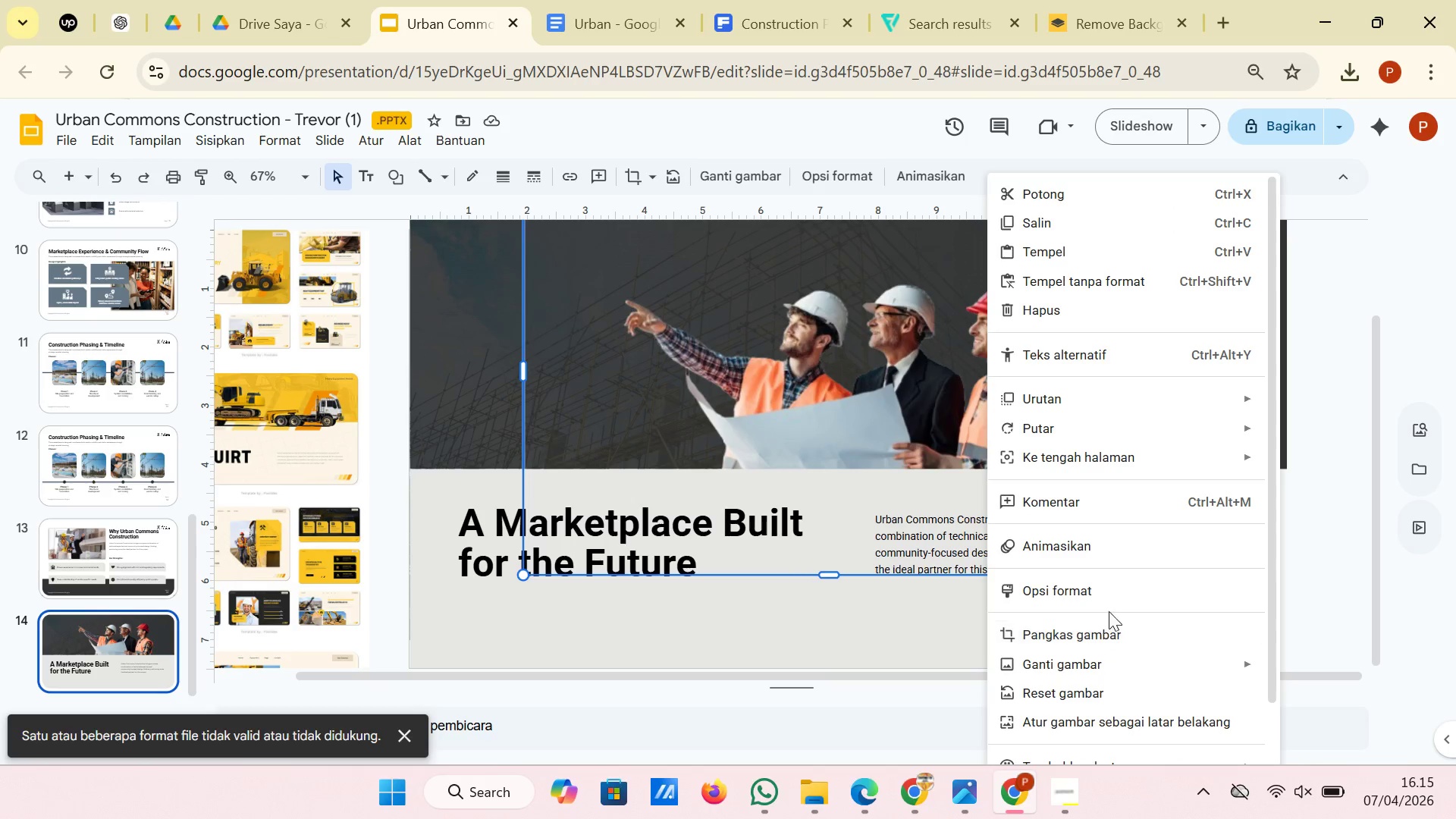 
left_click([1112, 601])
 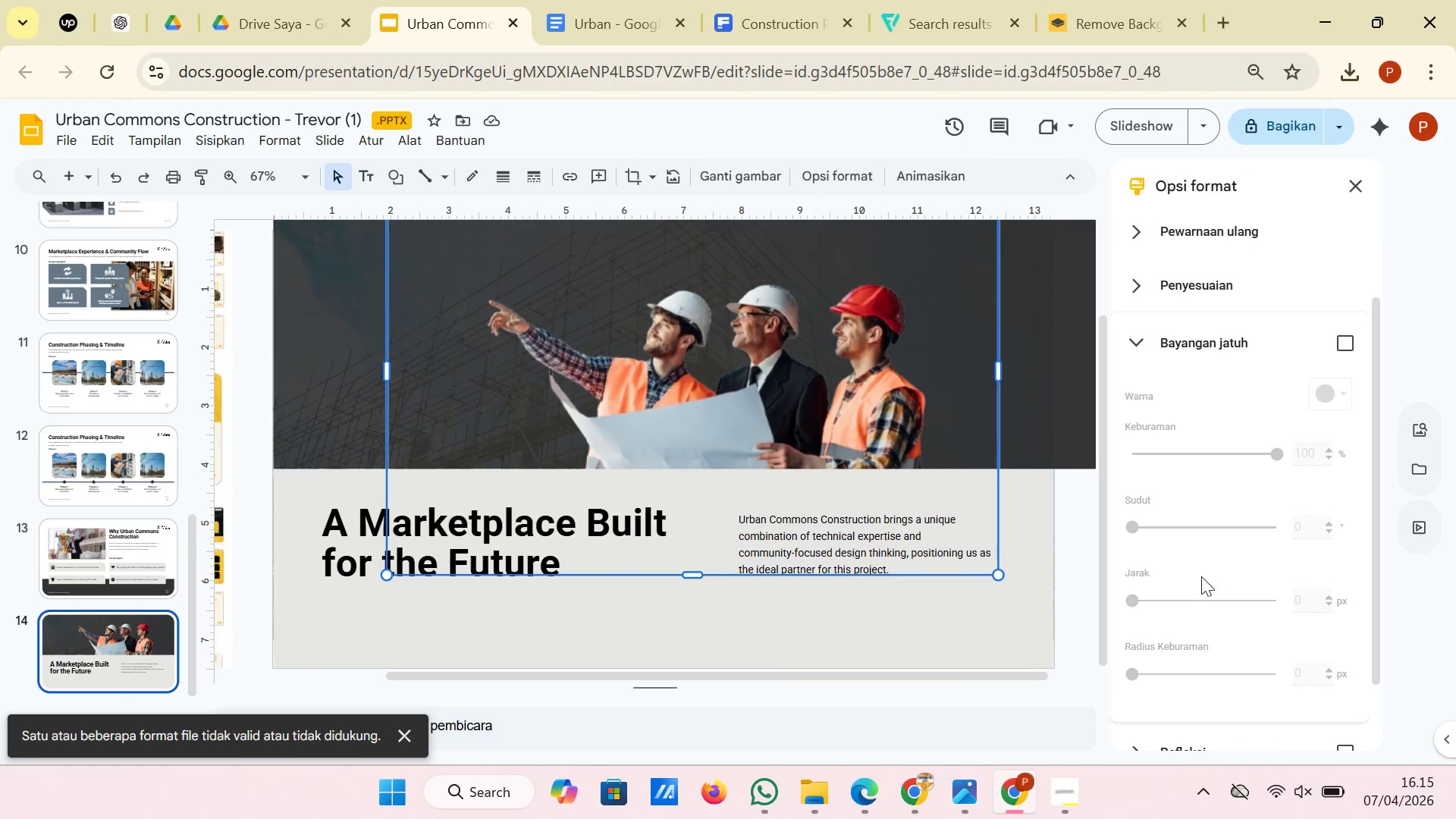 
scroll: coordinate [1212, 570], scroll_direction: down, amount: 2.0
 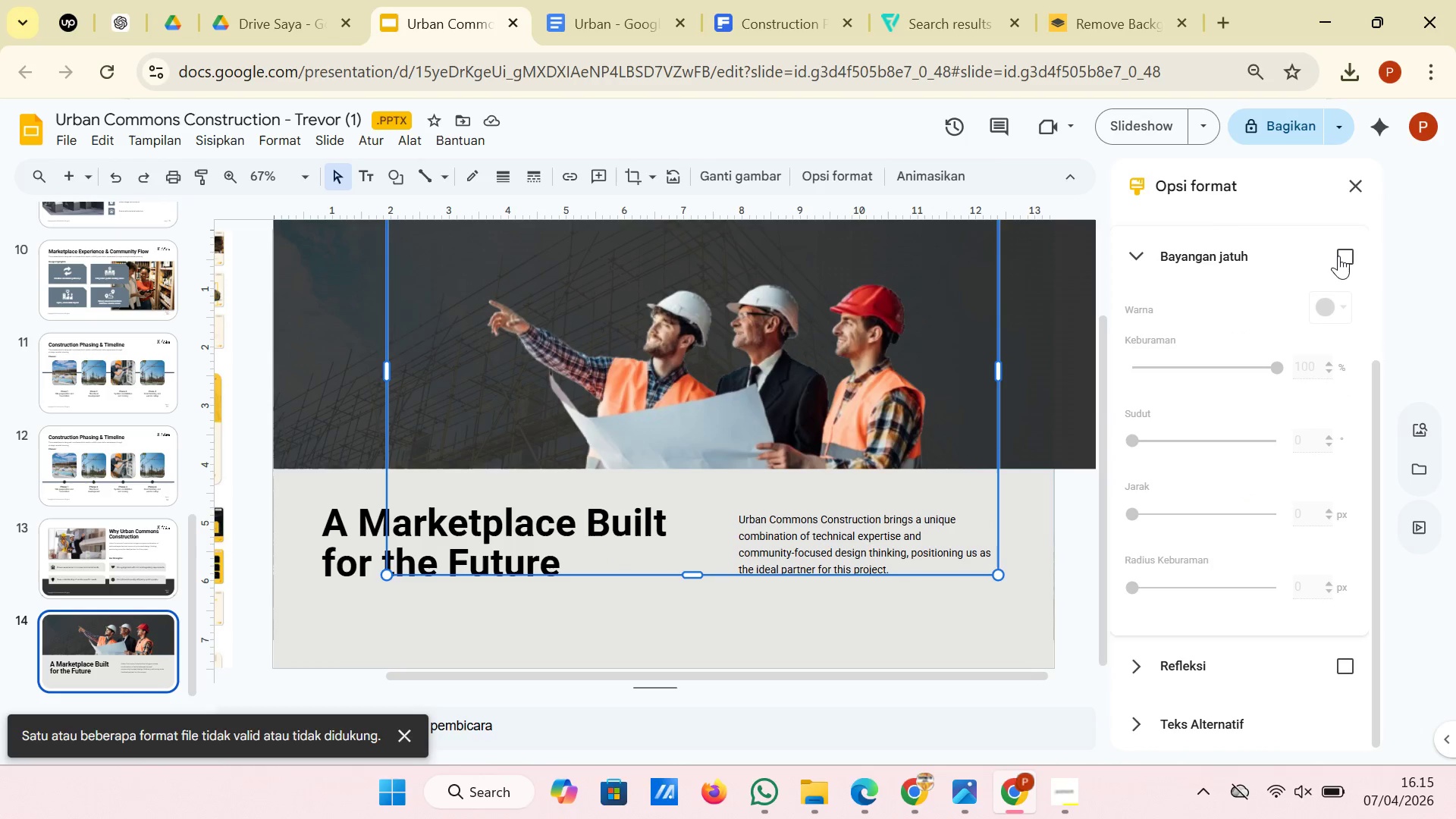 
left_click([1340, 256])
 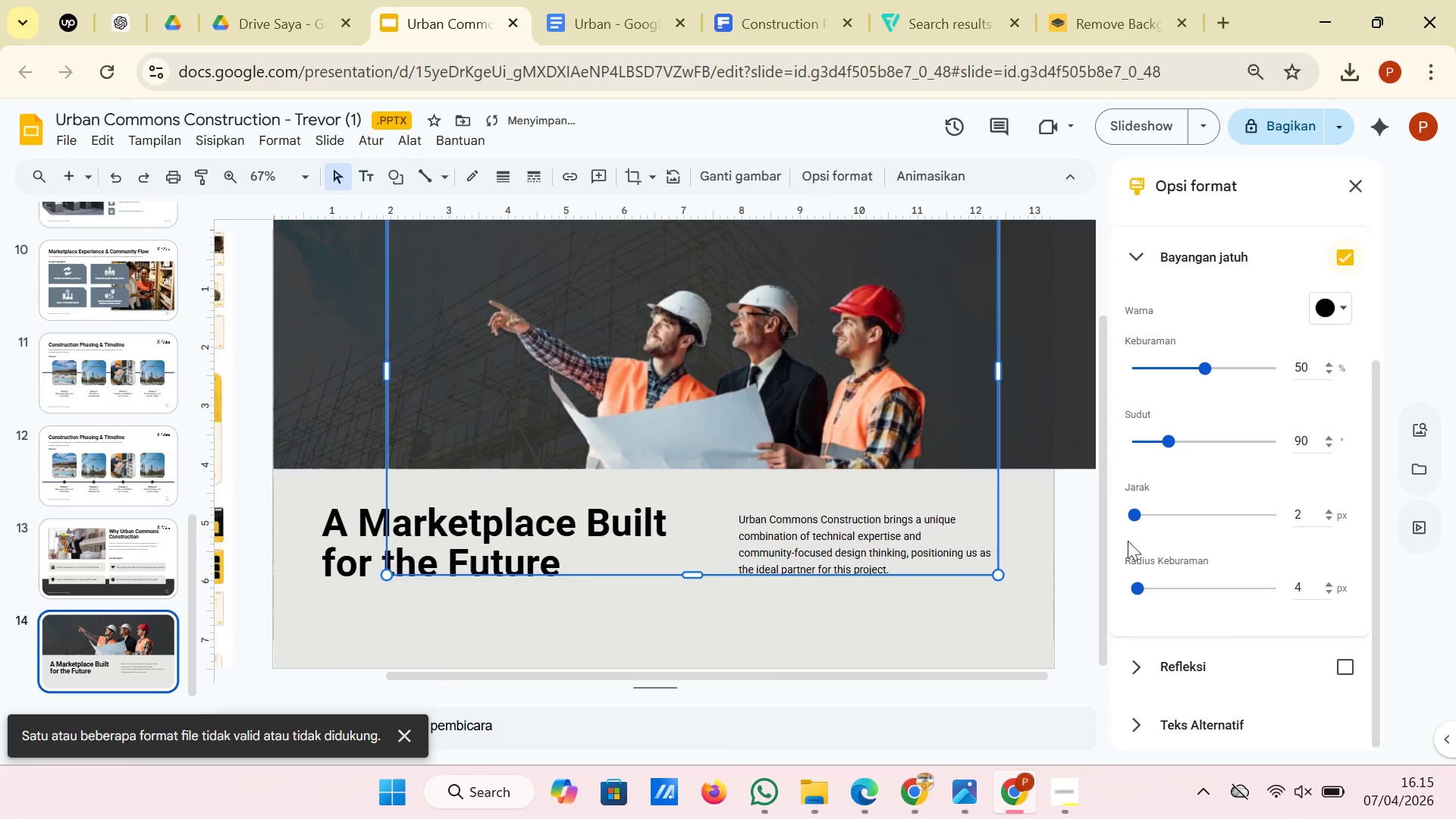 
left_click_drag(start_coordinate=[1138, 511], to_coordinate=[1151, 511])
 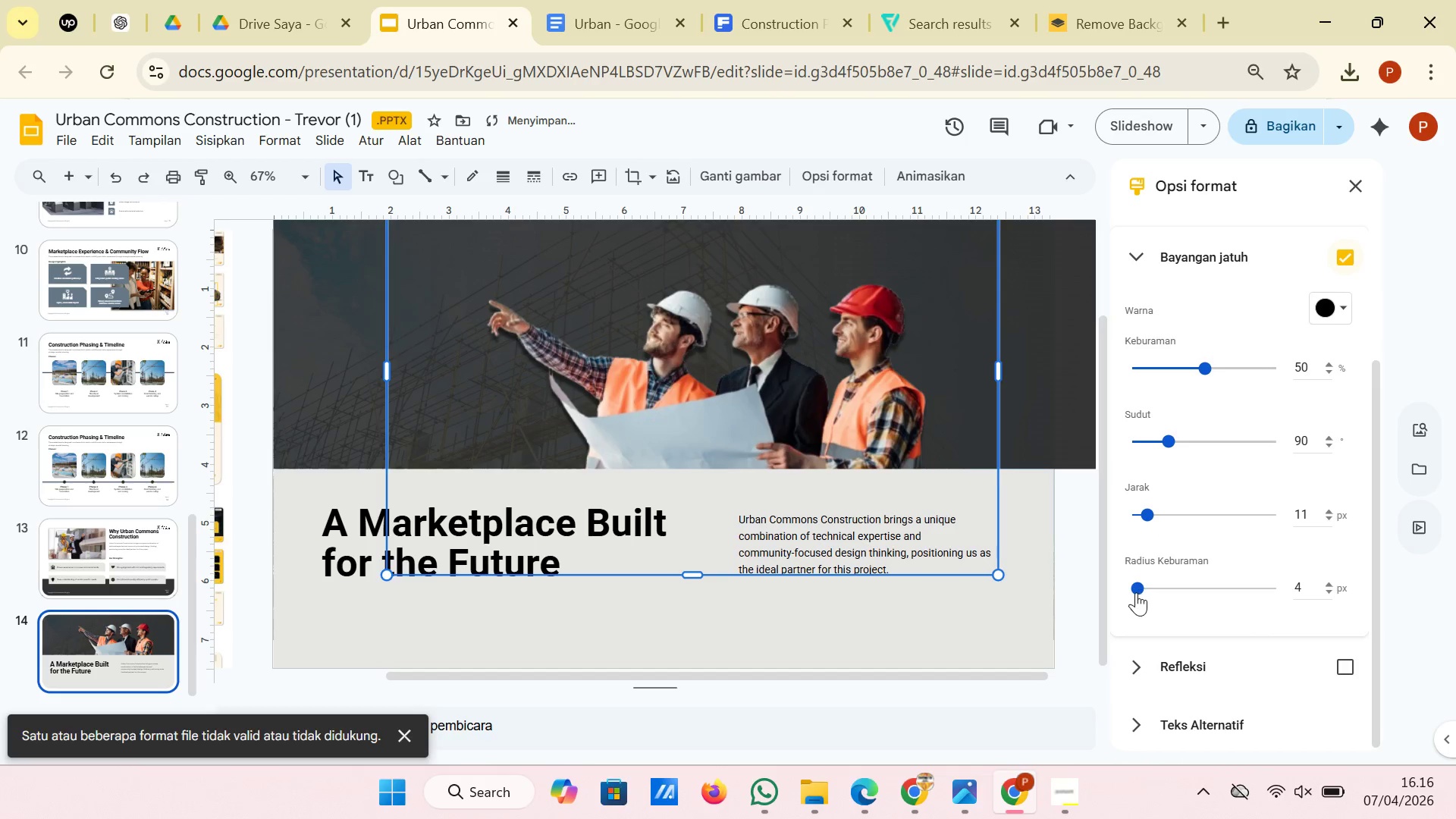 
left_click_drag(start_coordinate=[1135, 592], to_coordinate=[1145, 592])
 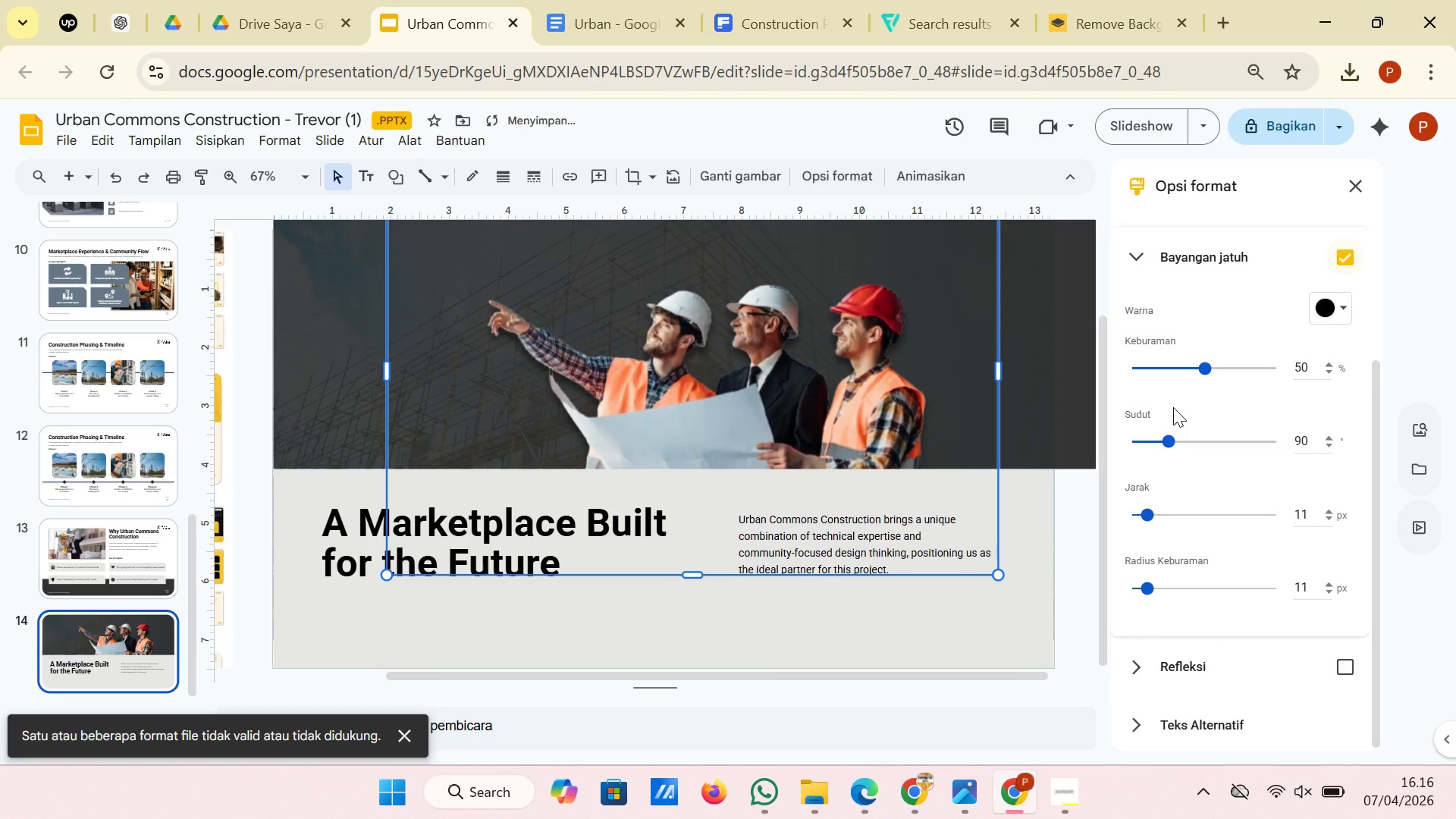 
mouse_move([1183, 380])
 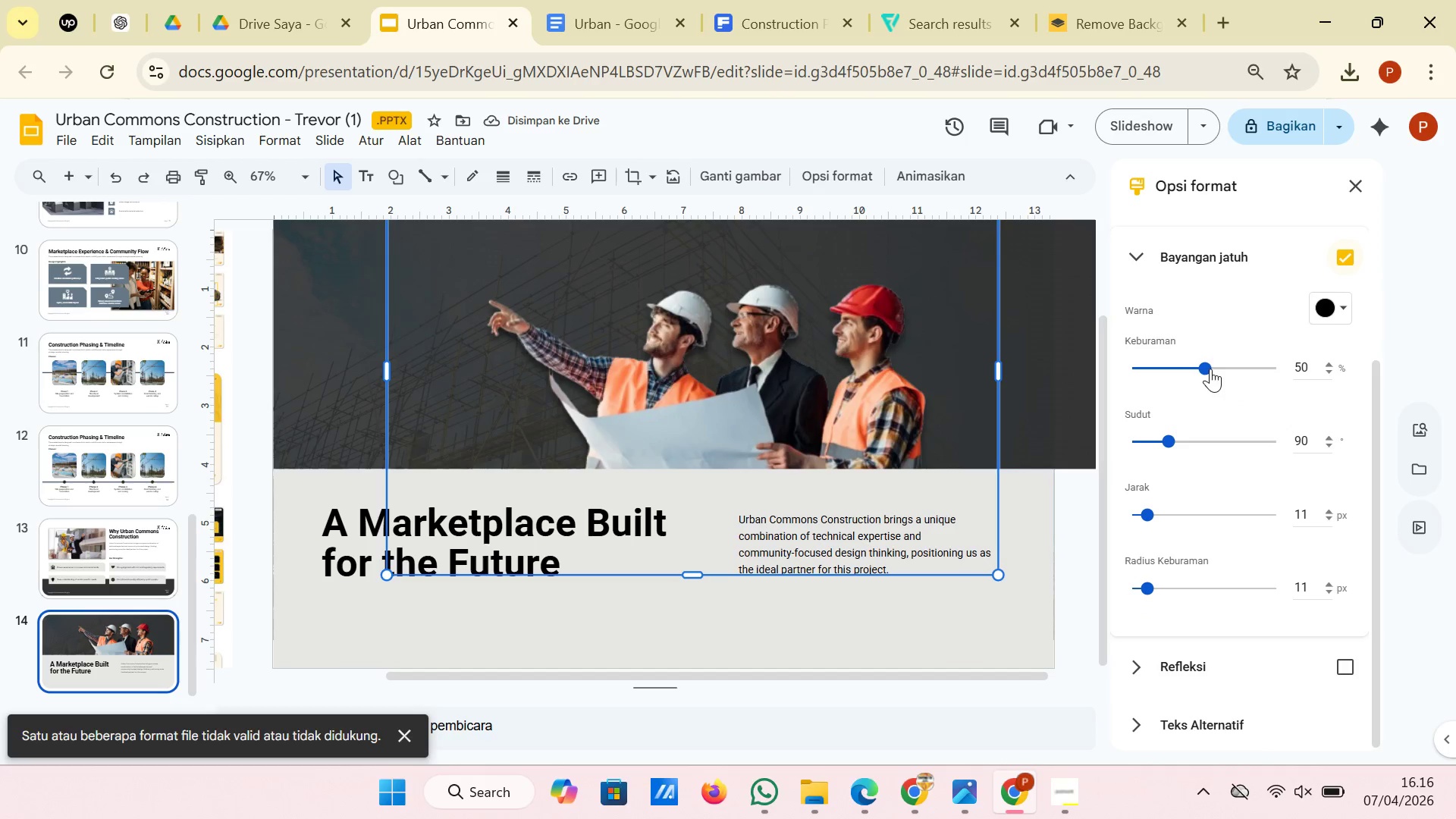 
left_click_drag(start_coordinate=[1210, 369], to_coordinate=[1200, 369])
 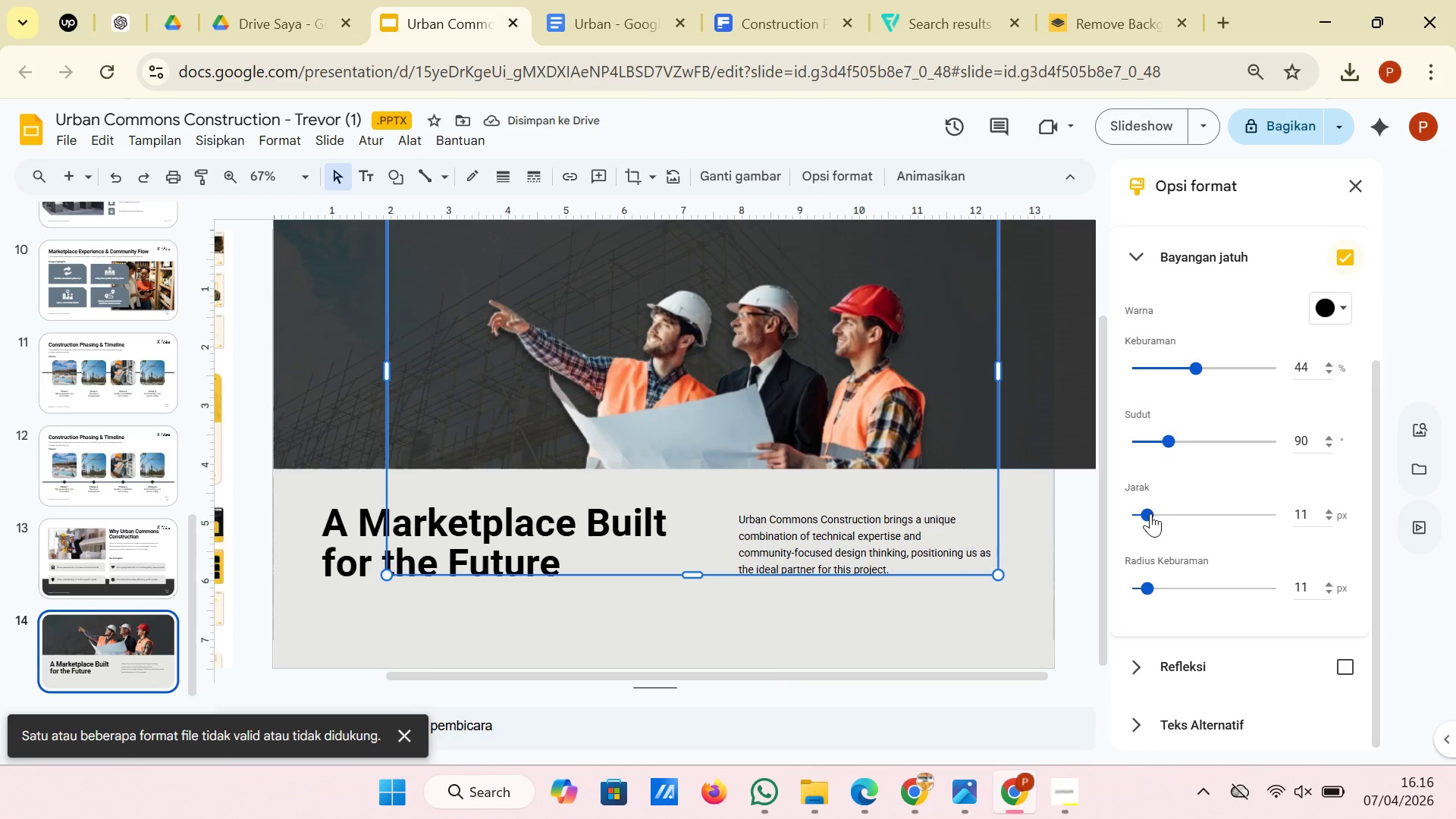 
left_click_drag(start_coordinate=[1150, 513], to_coordinate=[1144, 513])
 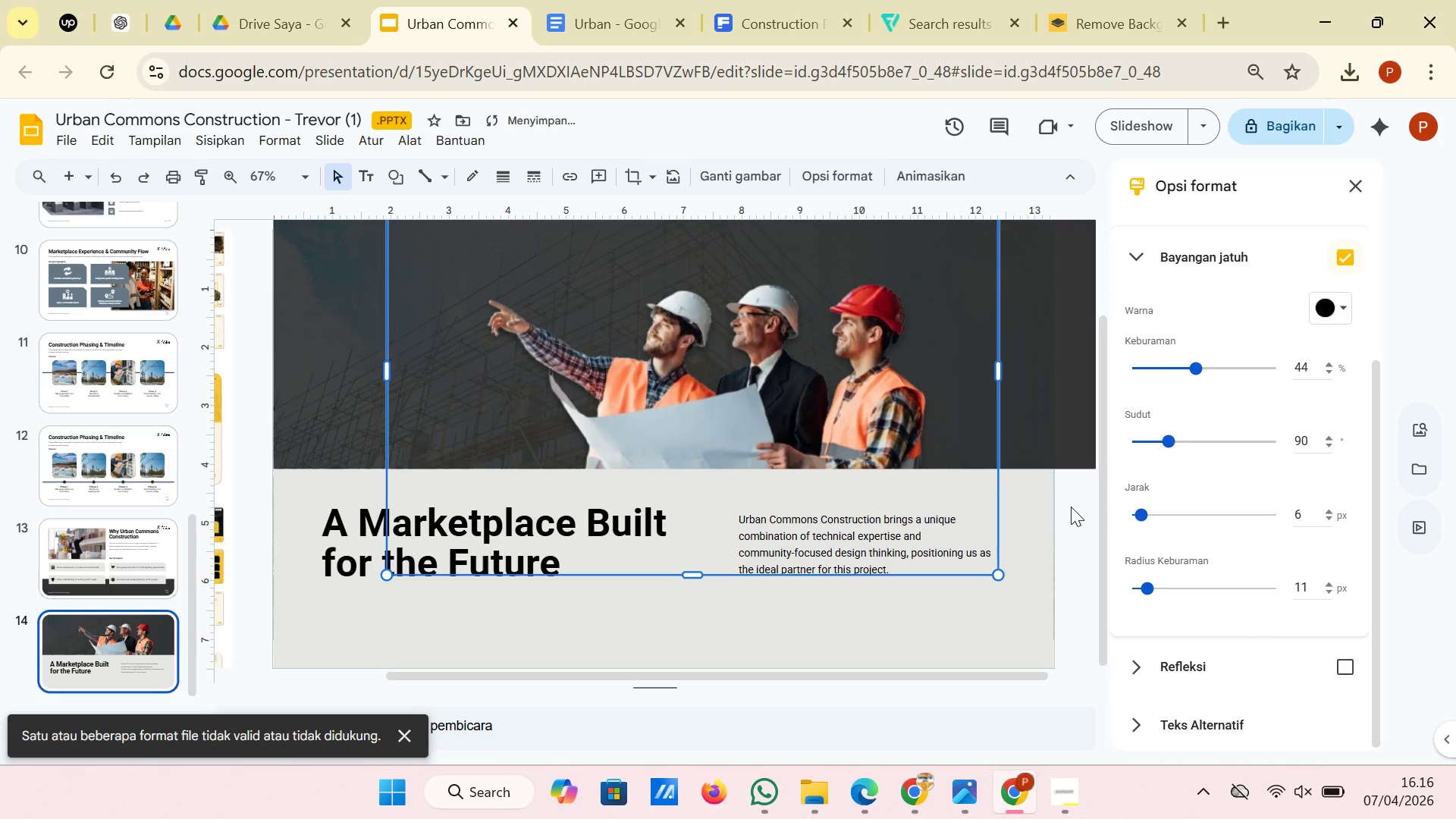 
left_click([1071, 507])
 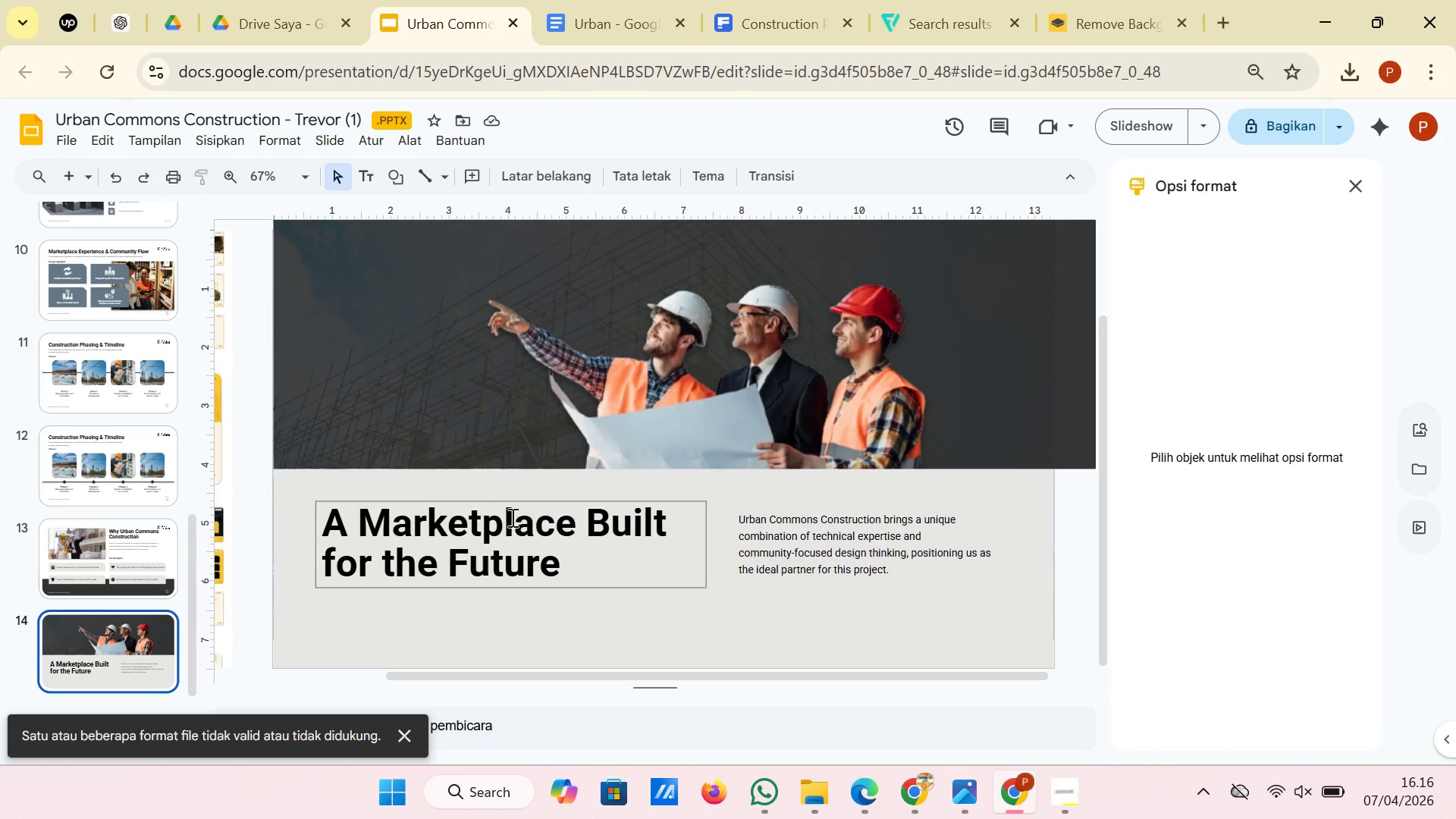 
wait(7.91)
 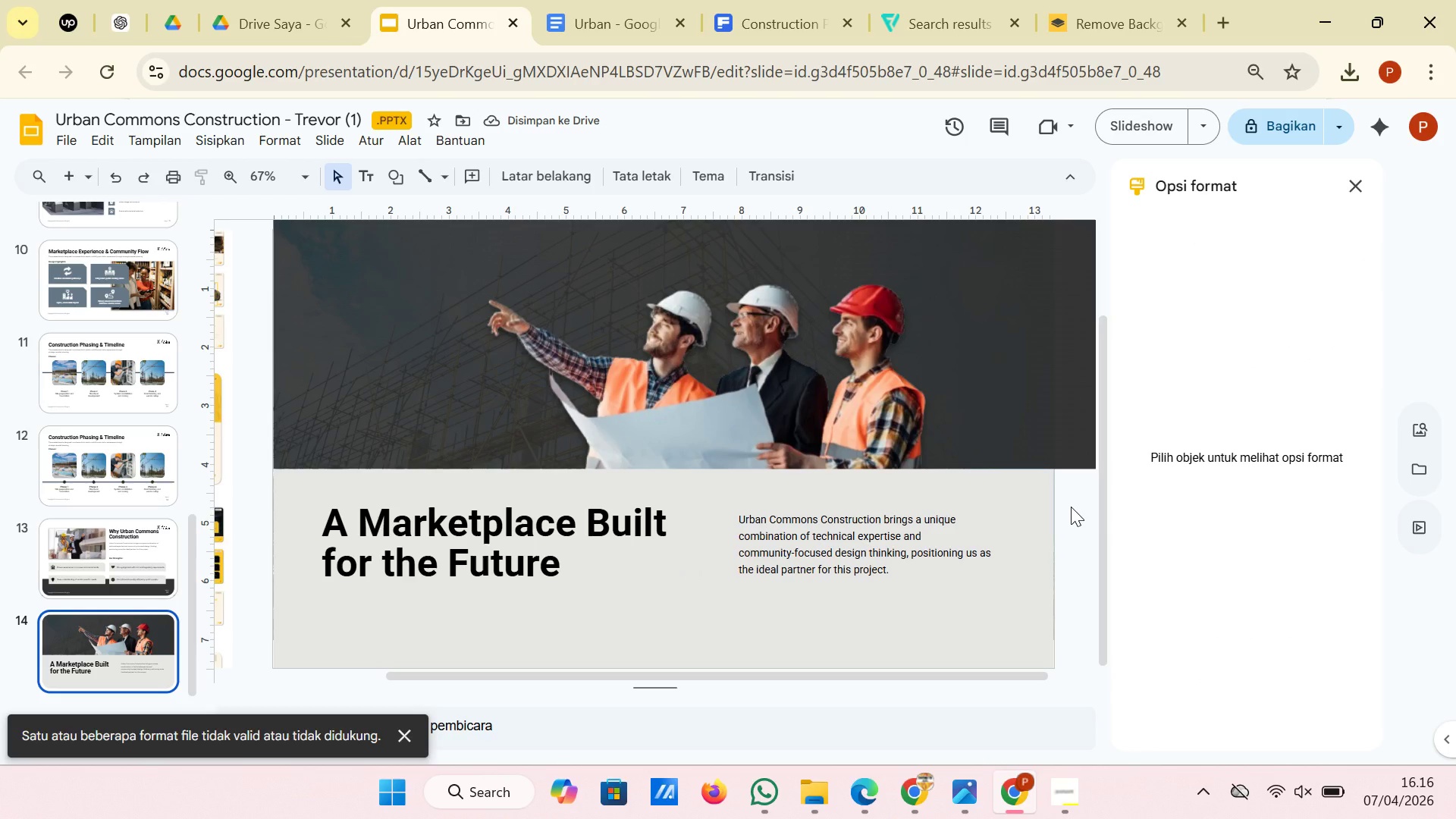 
left_click([601, 585])
 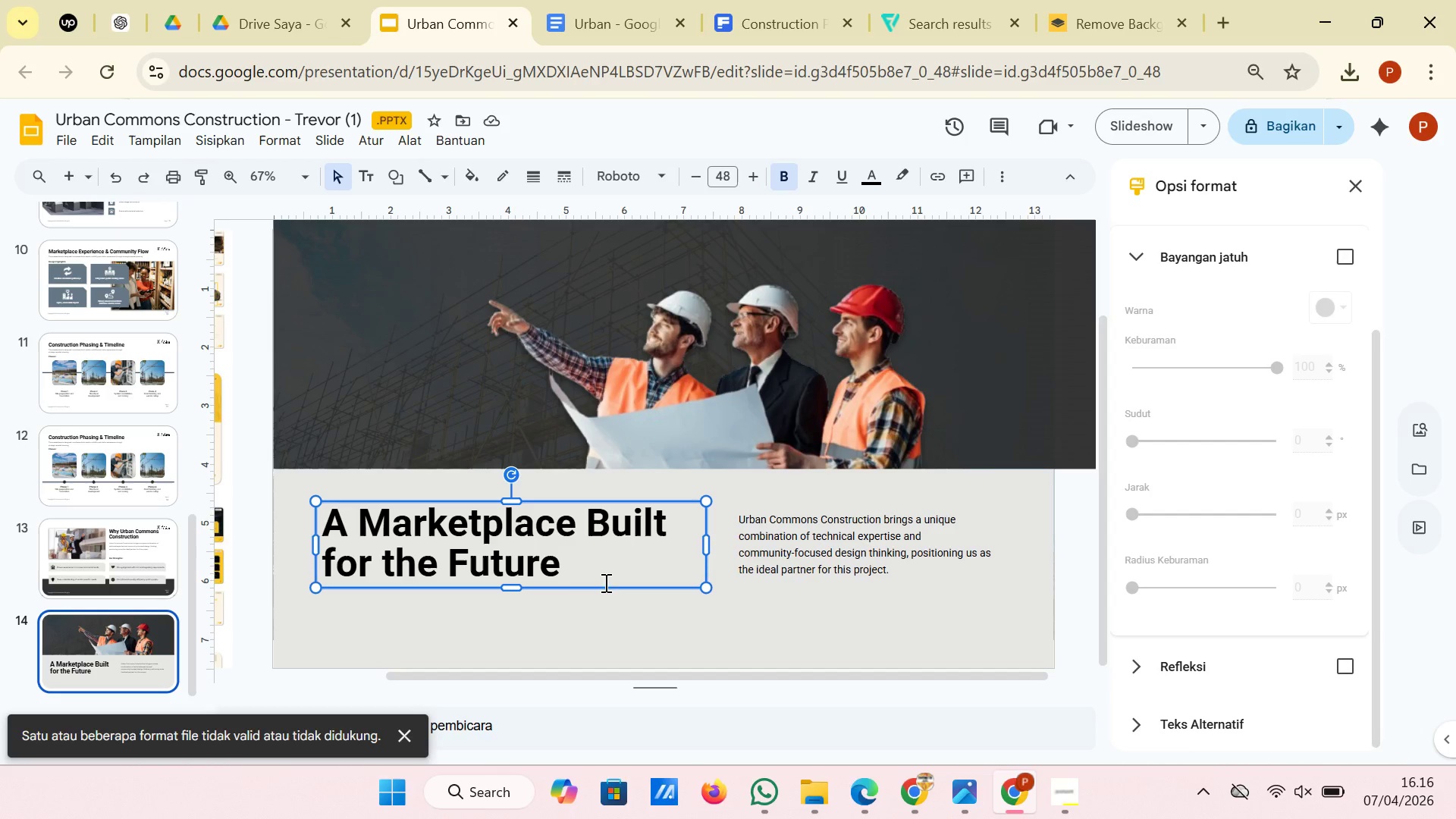 
left_click_drag(start_coordinate=[604, 589], to_coordinate=[604, 595])
 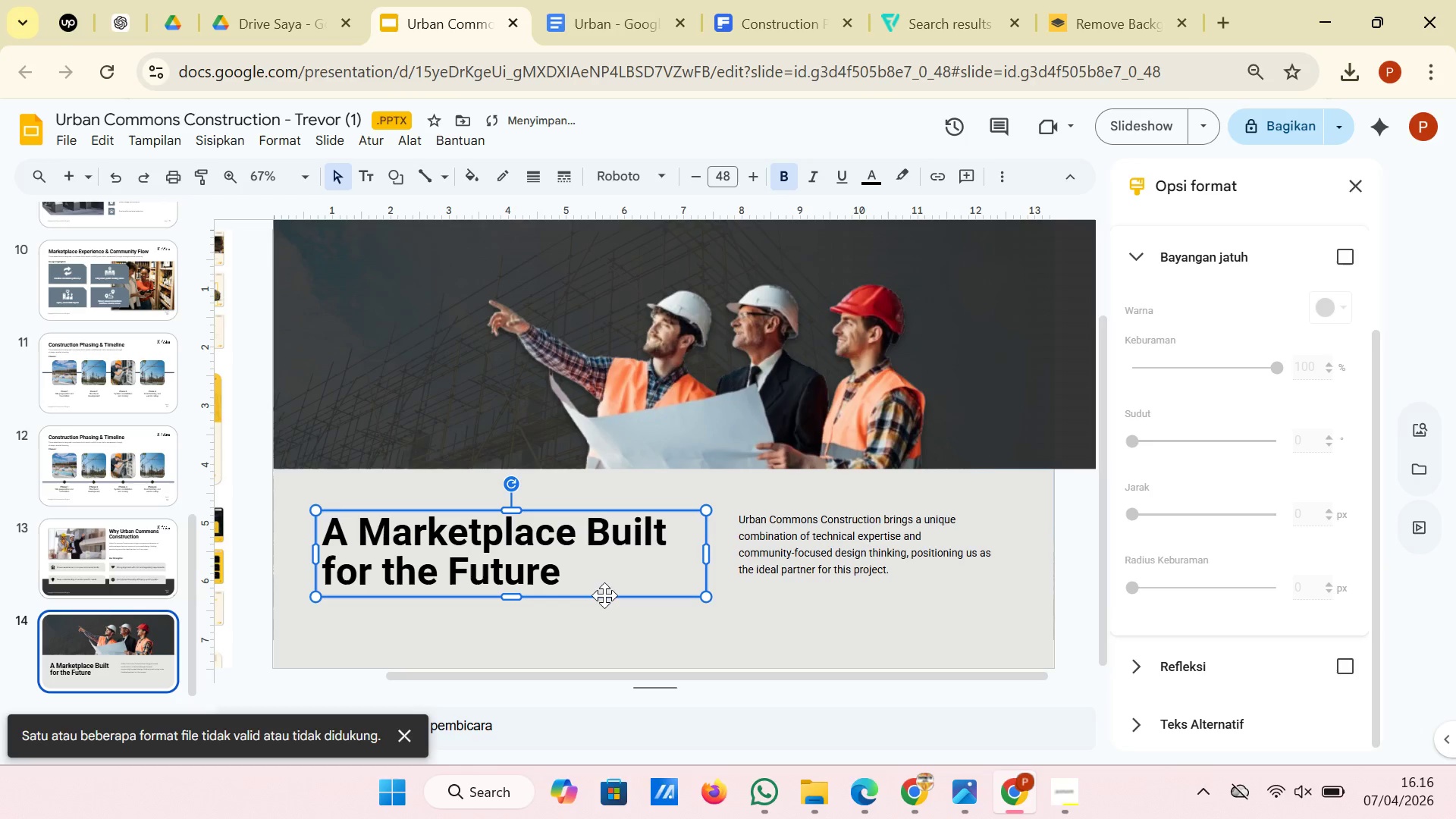 
left_click_drag(start_coordinate=[604, 595], to_coordinate=[606, 585])
 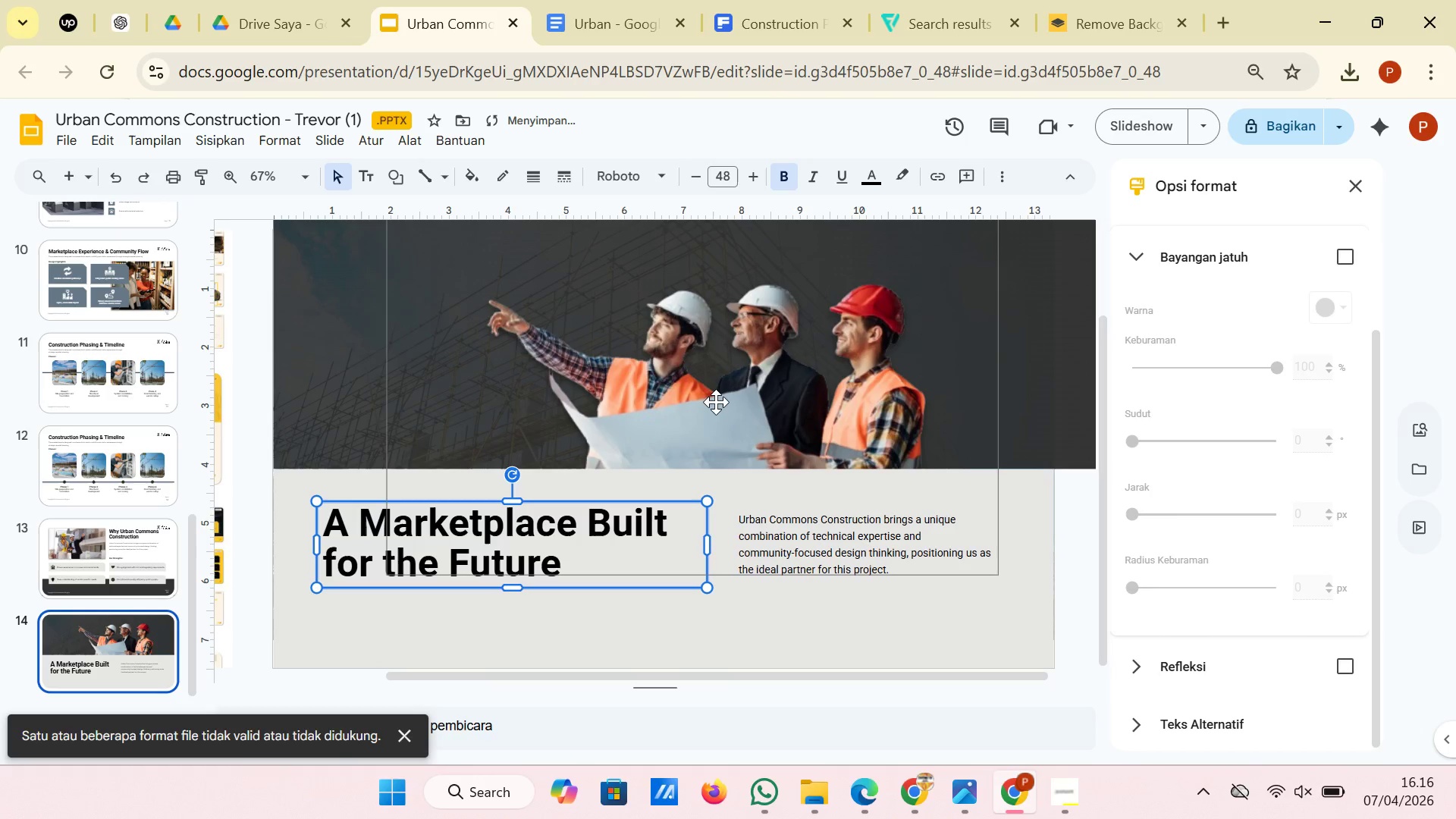 
left_click([716, 402])
 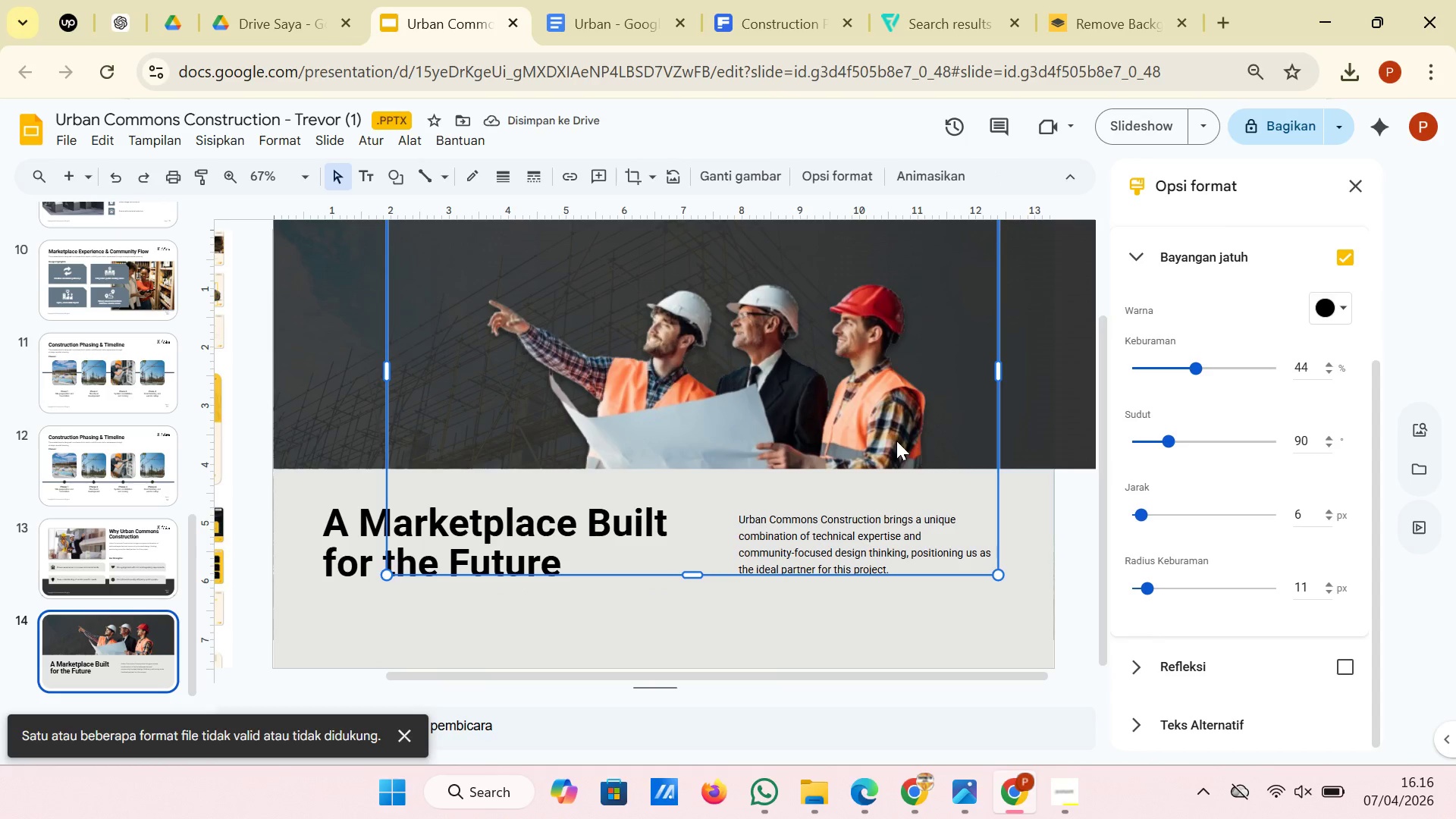 
left_click([892, 439])
 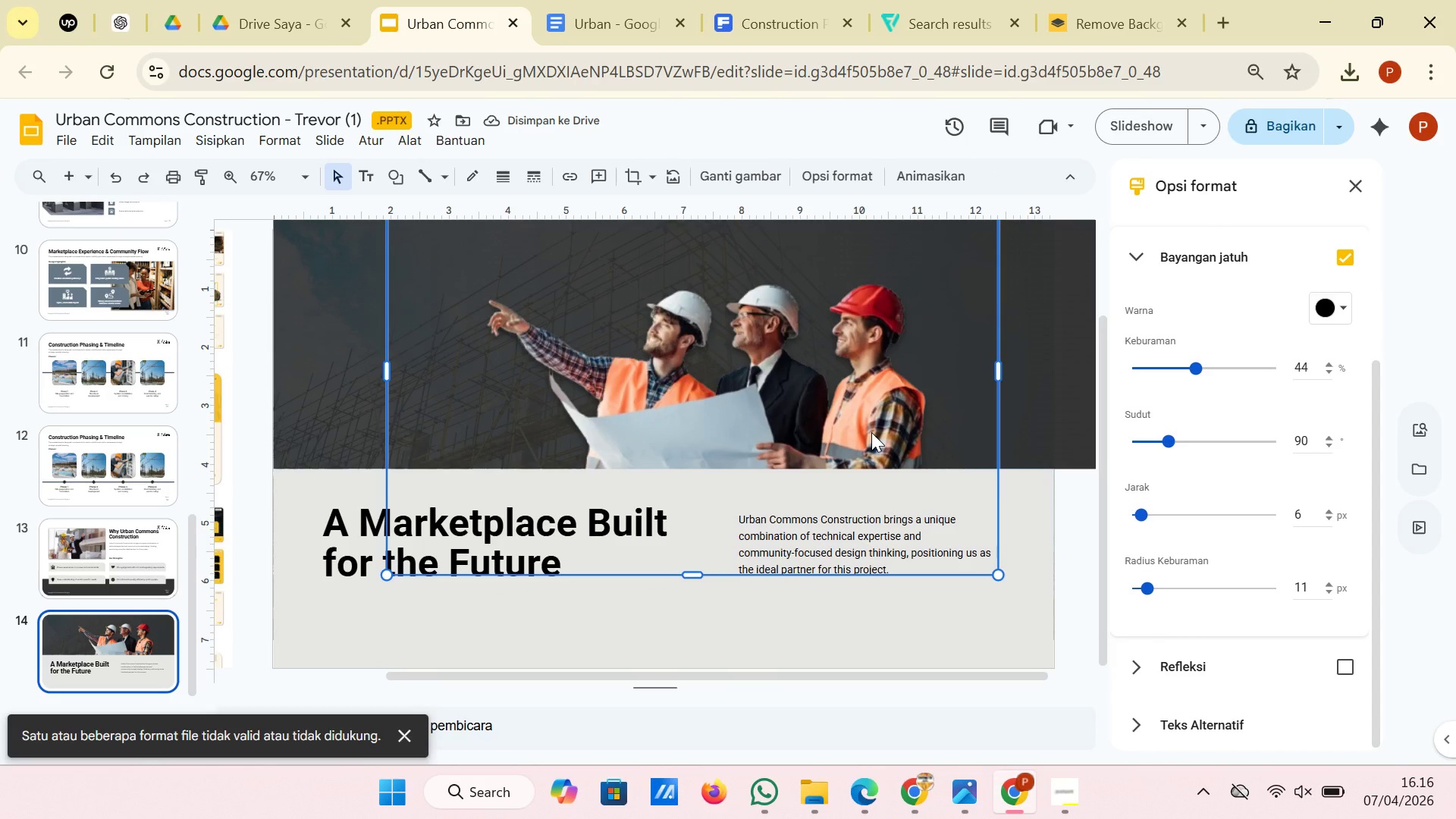 
left_click_drag(start_coordinate=[871, 432], to_coordinate=[900, 432])
 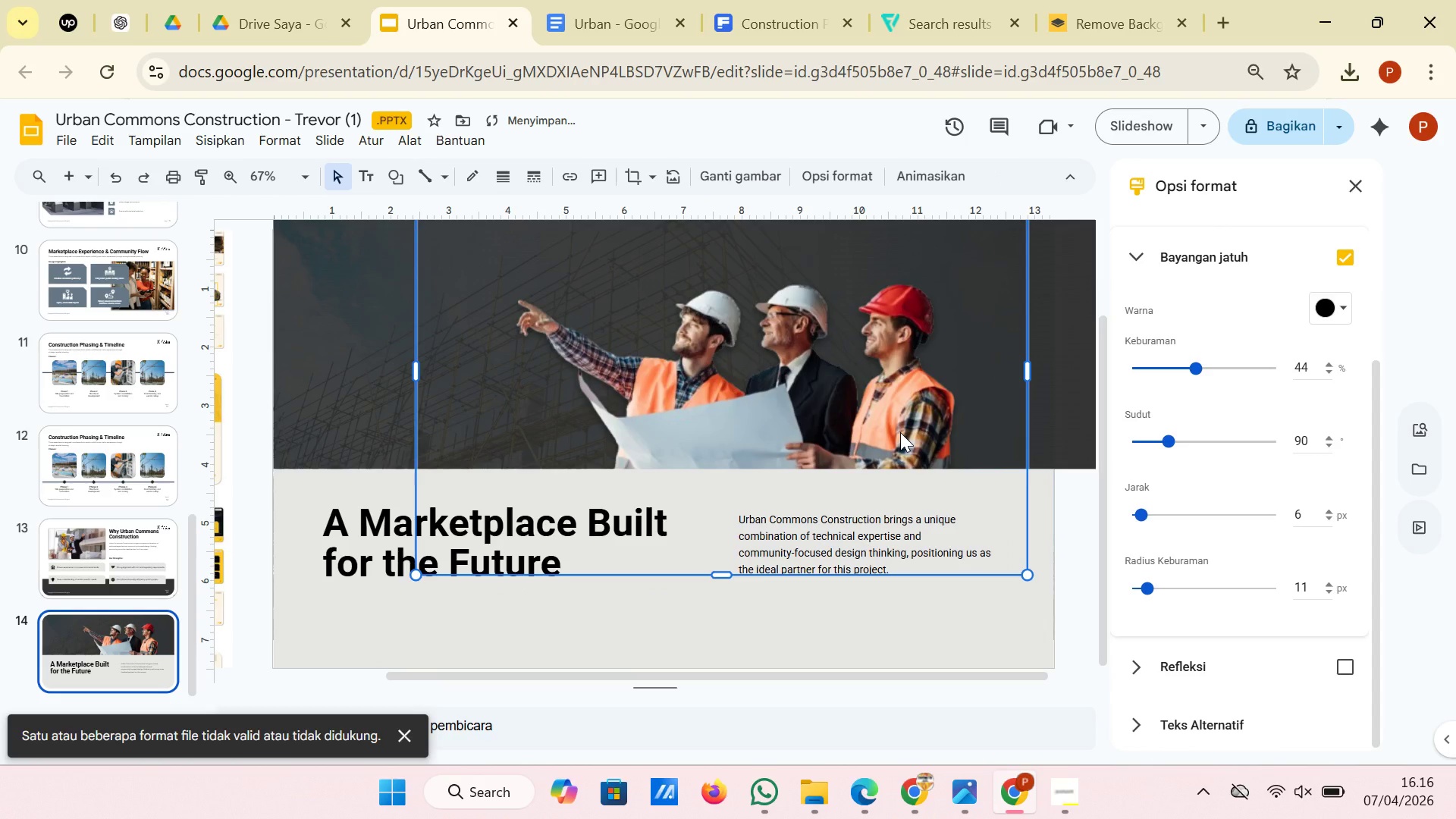 
left_click_drag(start_coordinate=[900, 432], to_coordinate=[912, 432])
 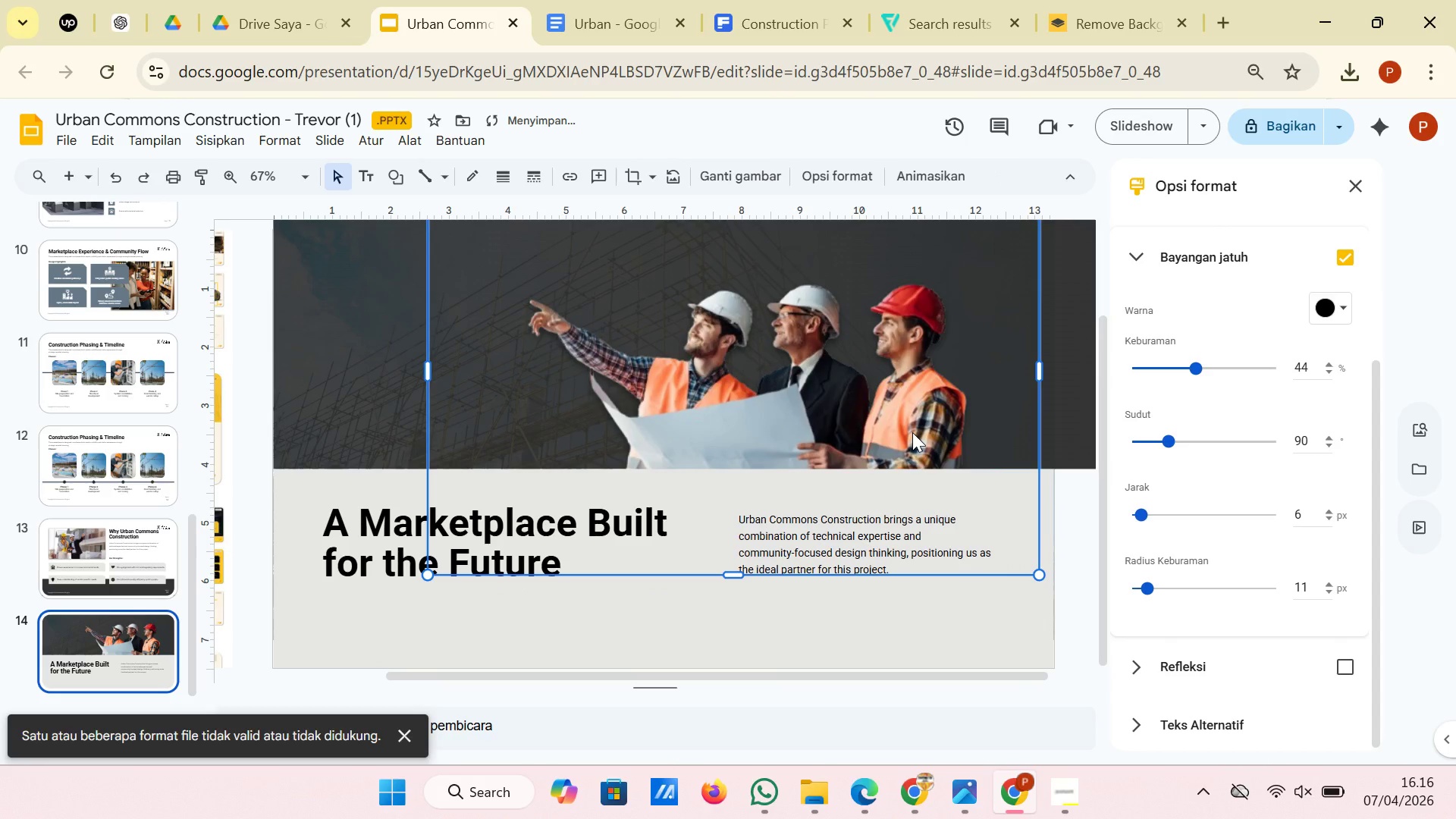 
left_click_drag(start_coordinate=[912, 432], to_coordinate=[921, 432])
 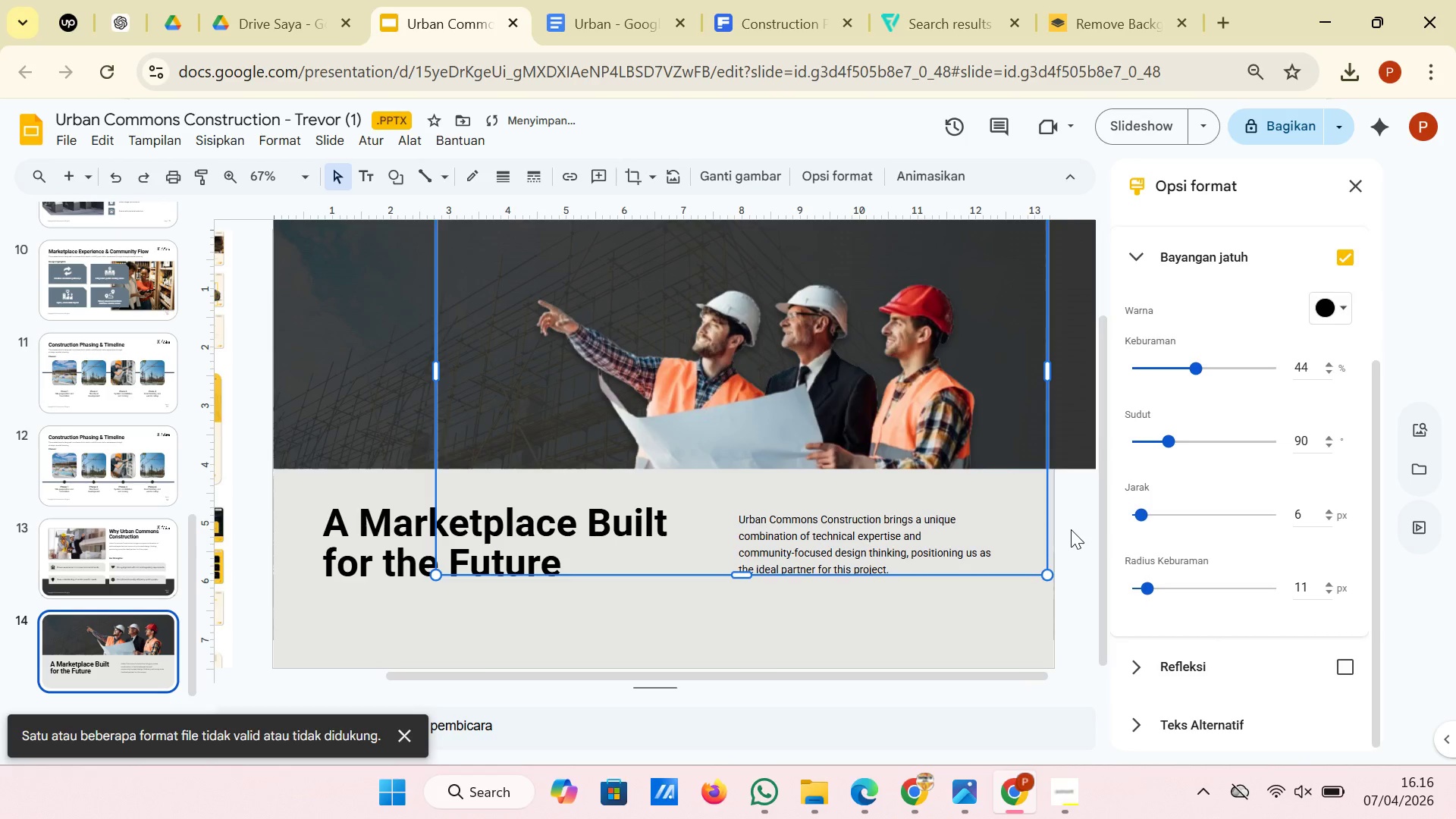 
left_click([1071, 529])
 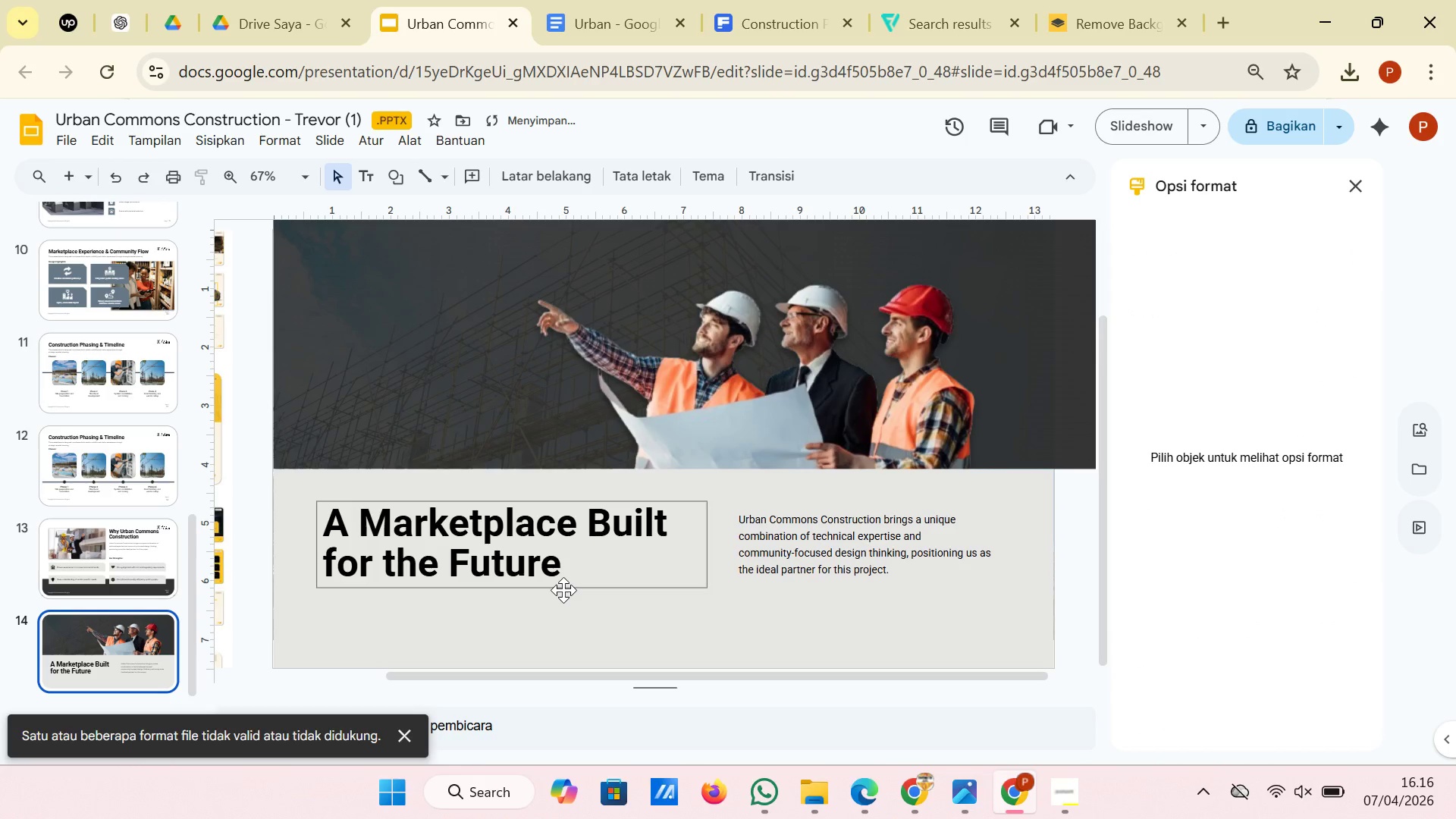 
left_click([563, 590])
 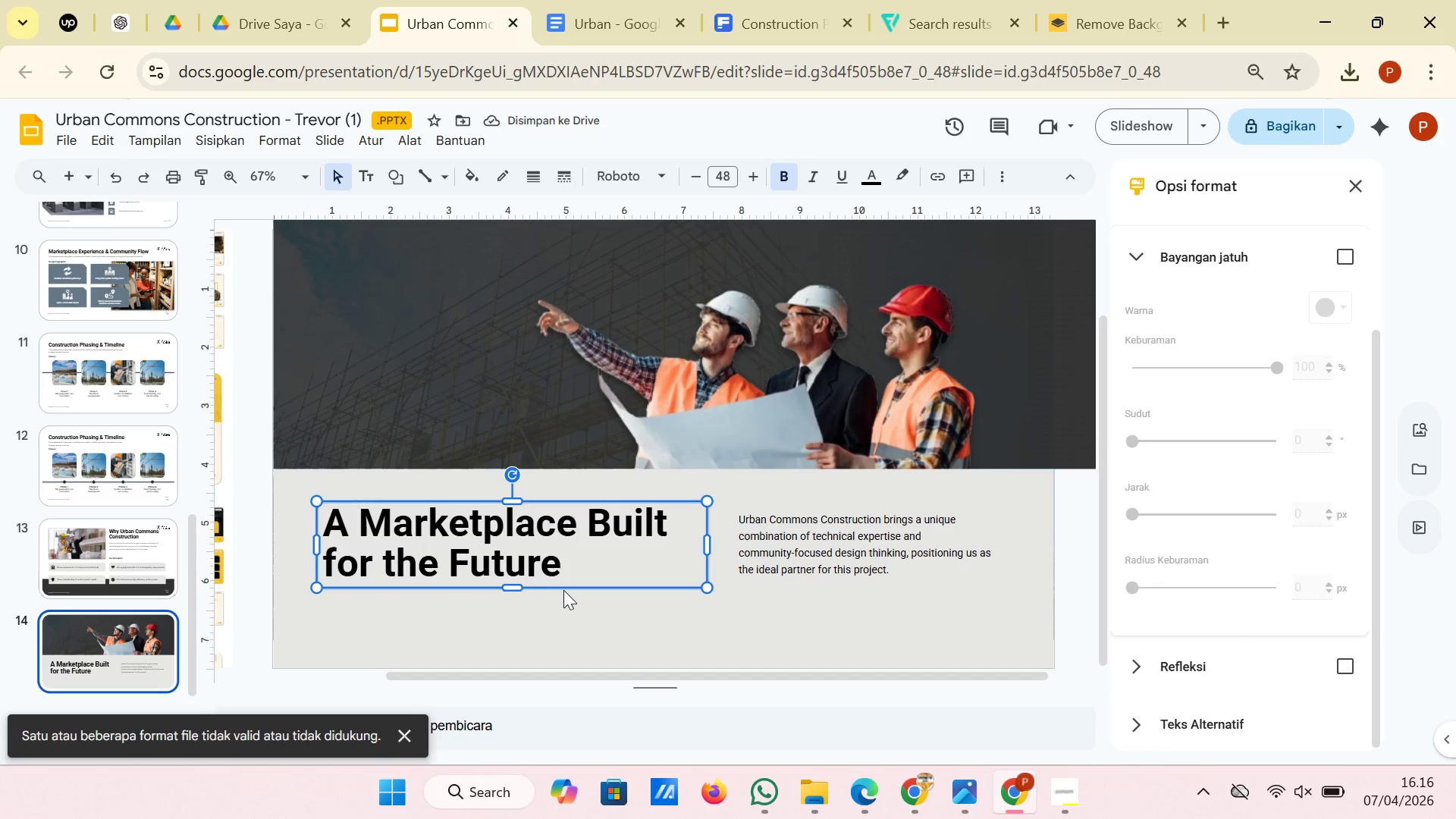 
right_click([563, 590])
 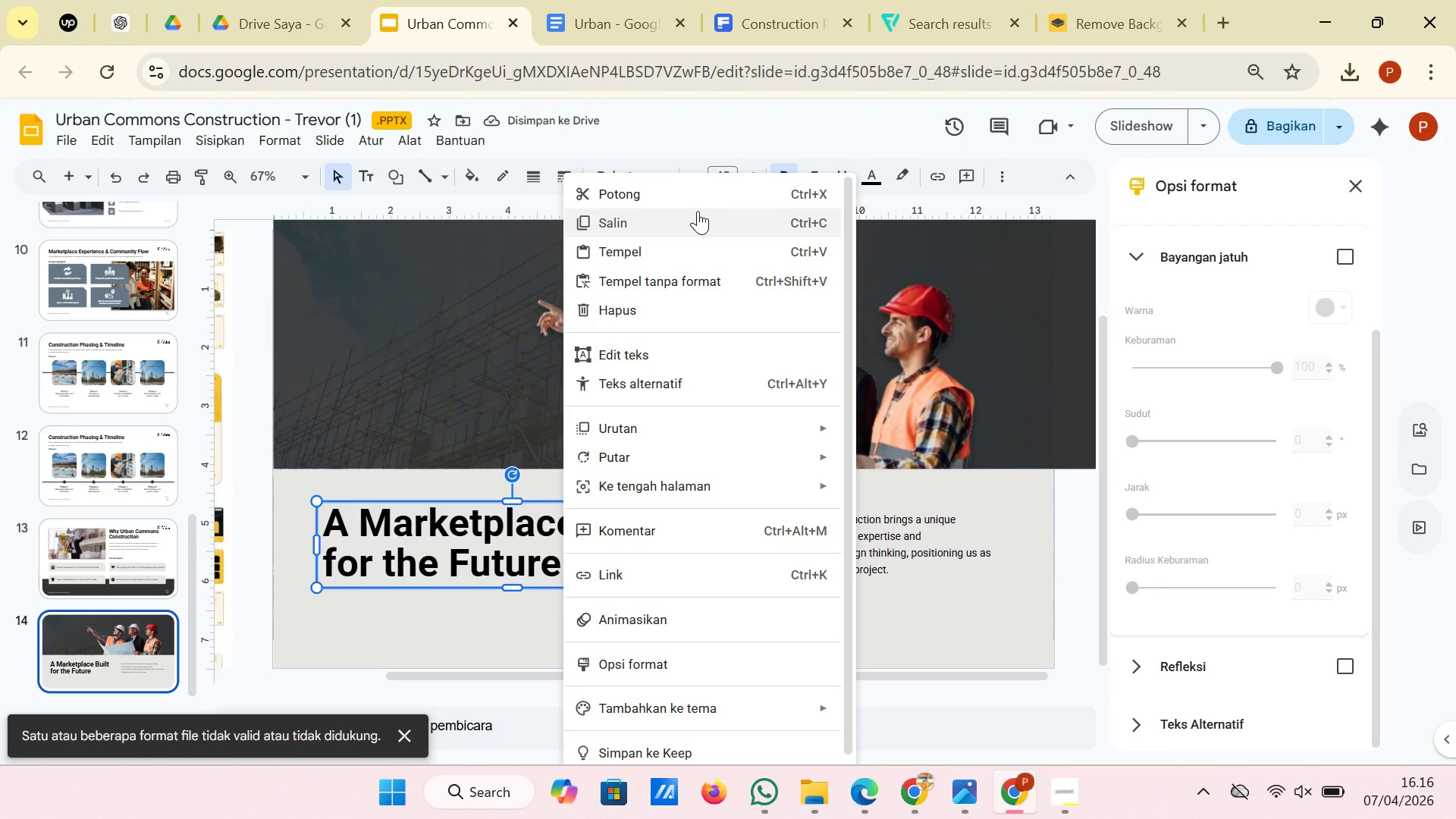 
left_click([698, 211])
 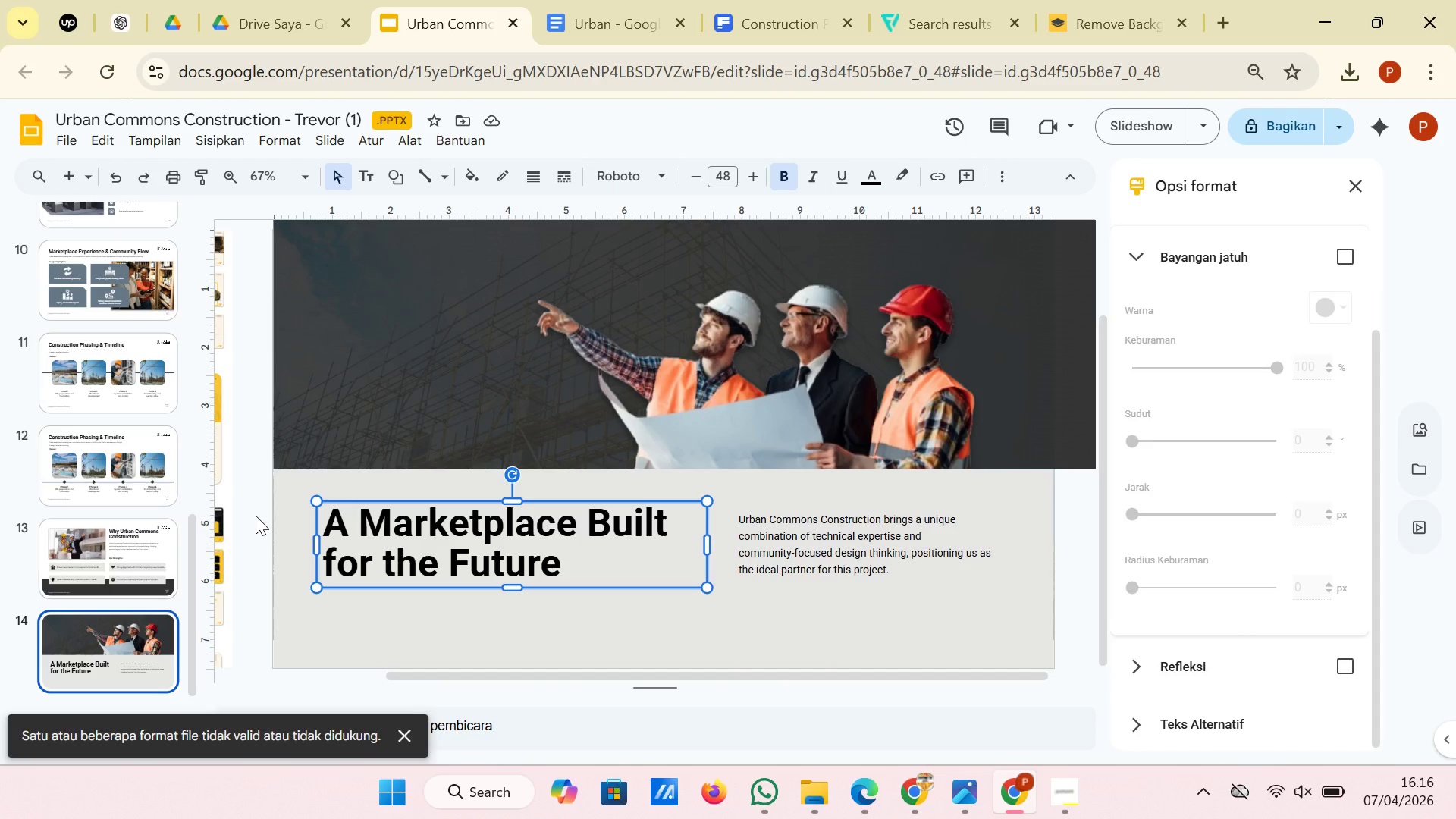 
left_click([256, 516])
 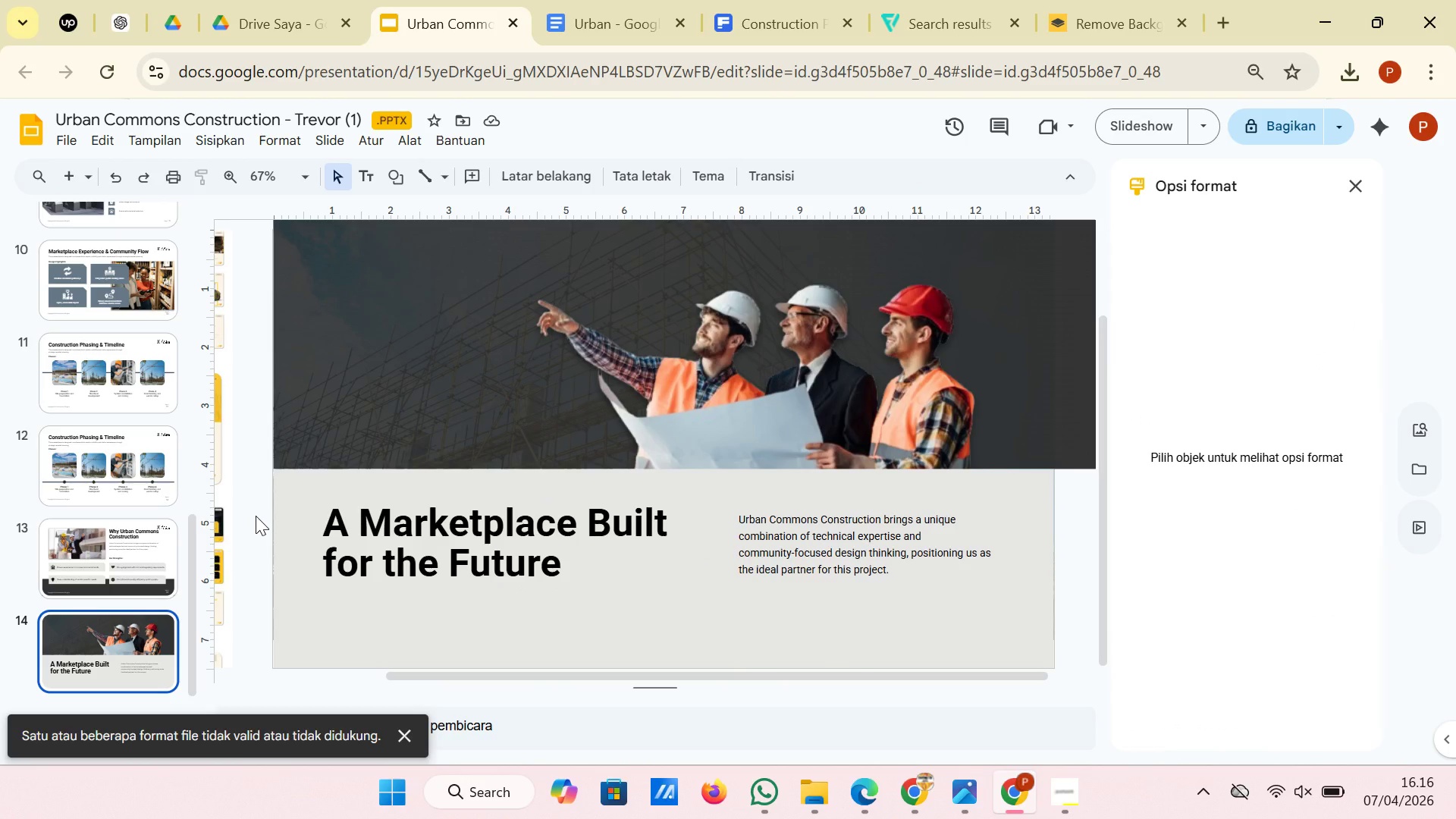 
right_click([256, 516])
 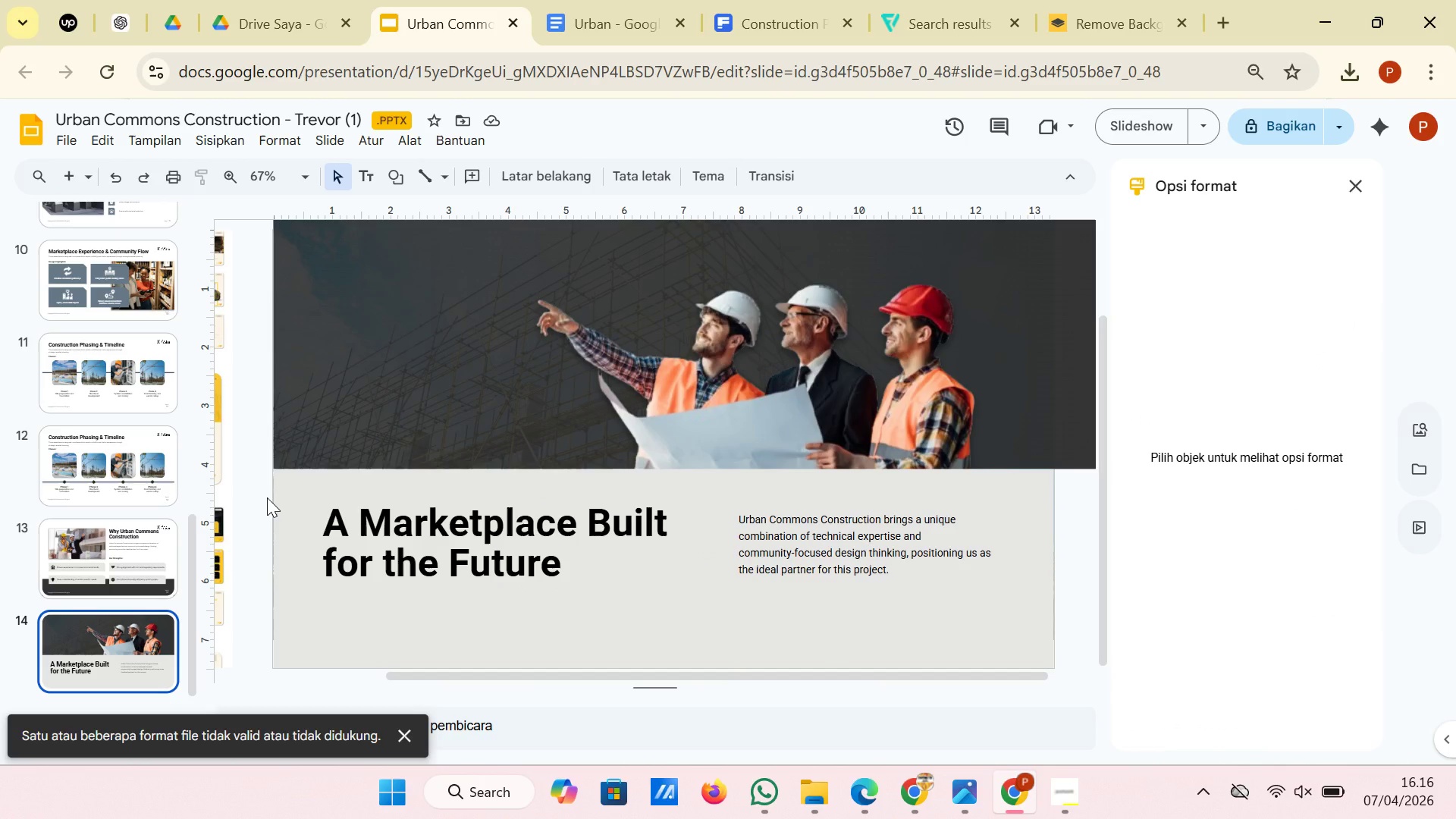 
right_click([267, 497])
 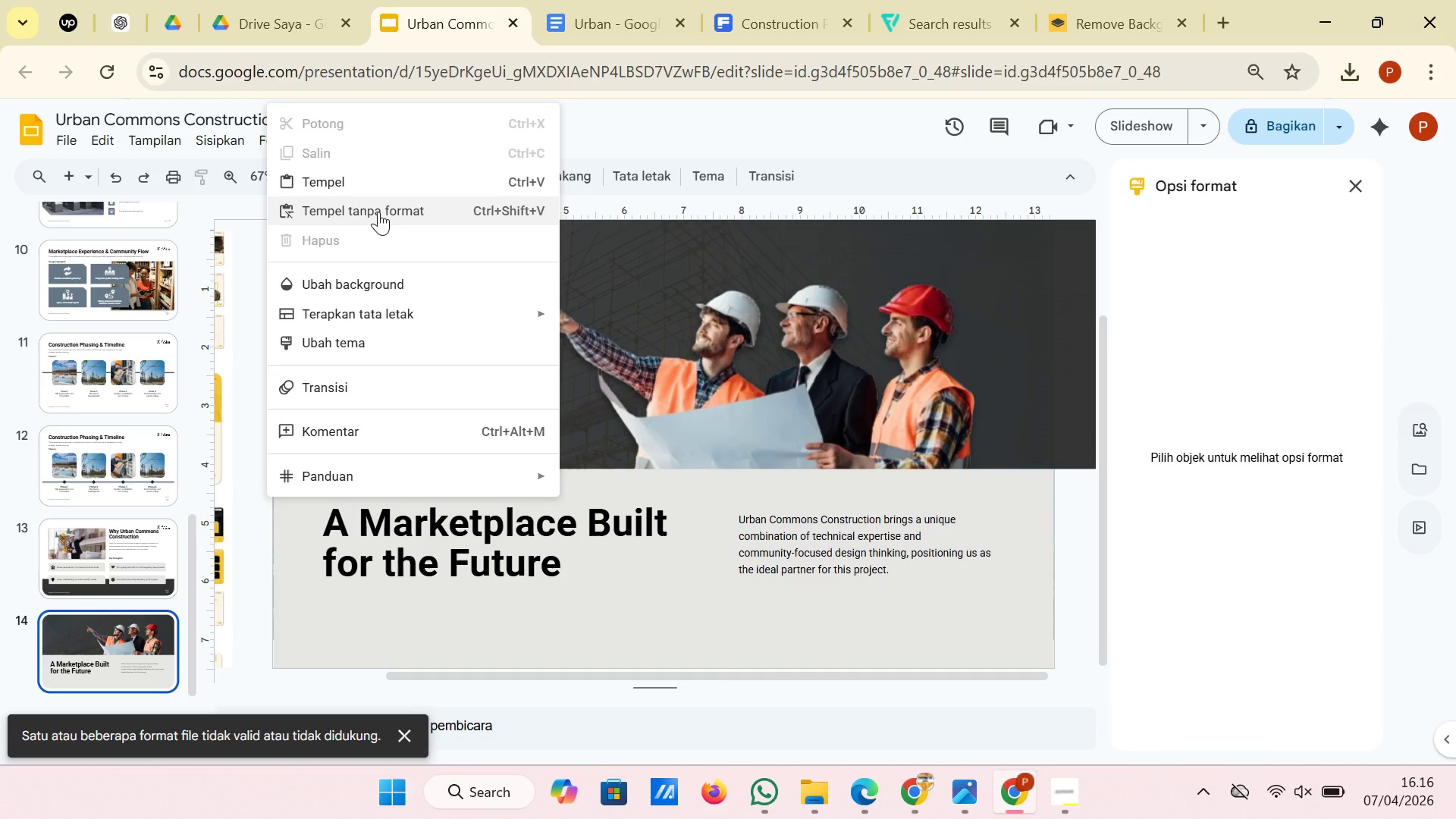 
left_click([378, 212])
 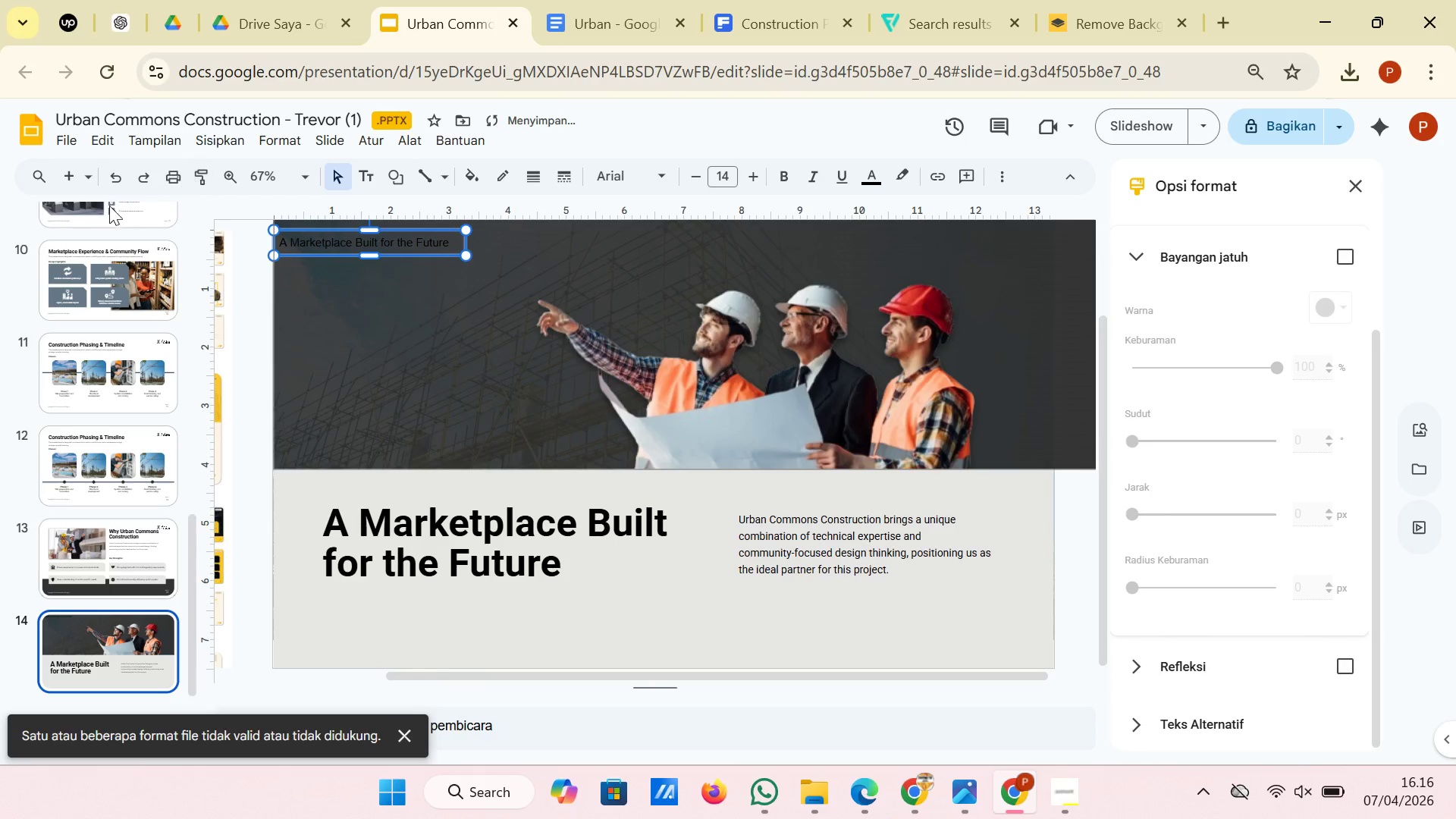 
left_click([110, 177])
 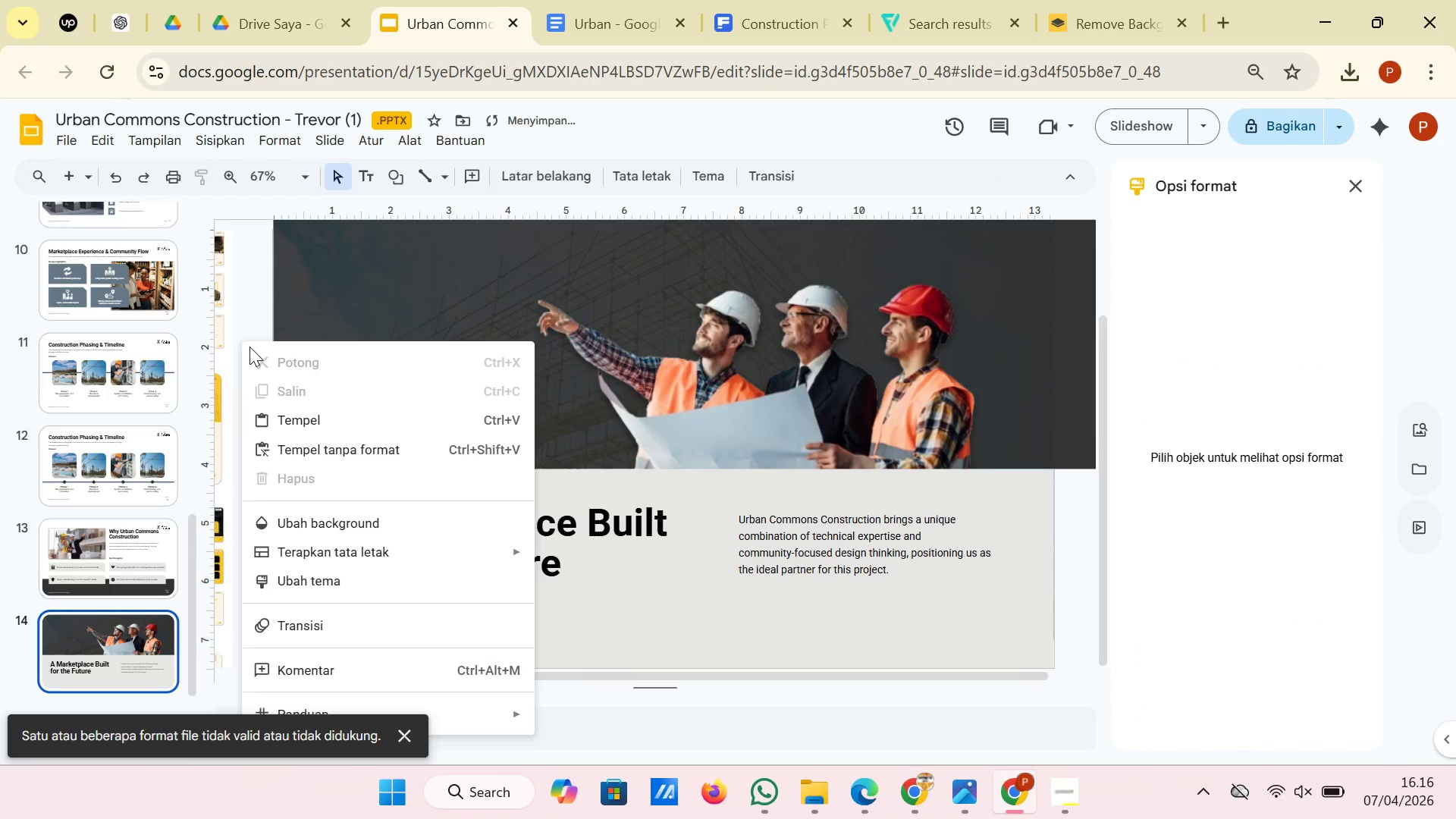 
left_click([291, 416])
 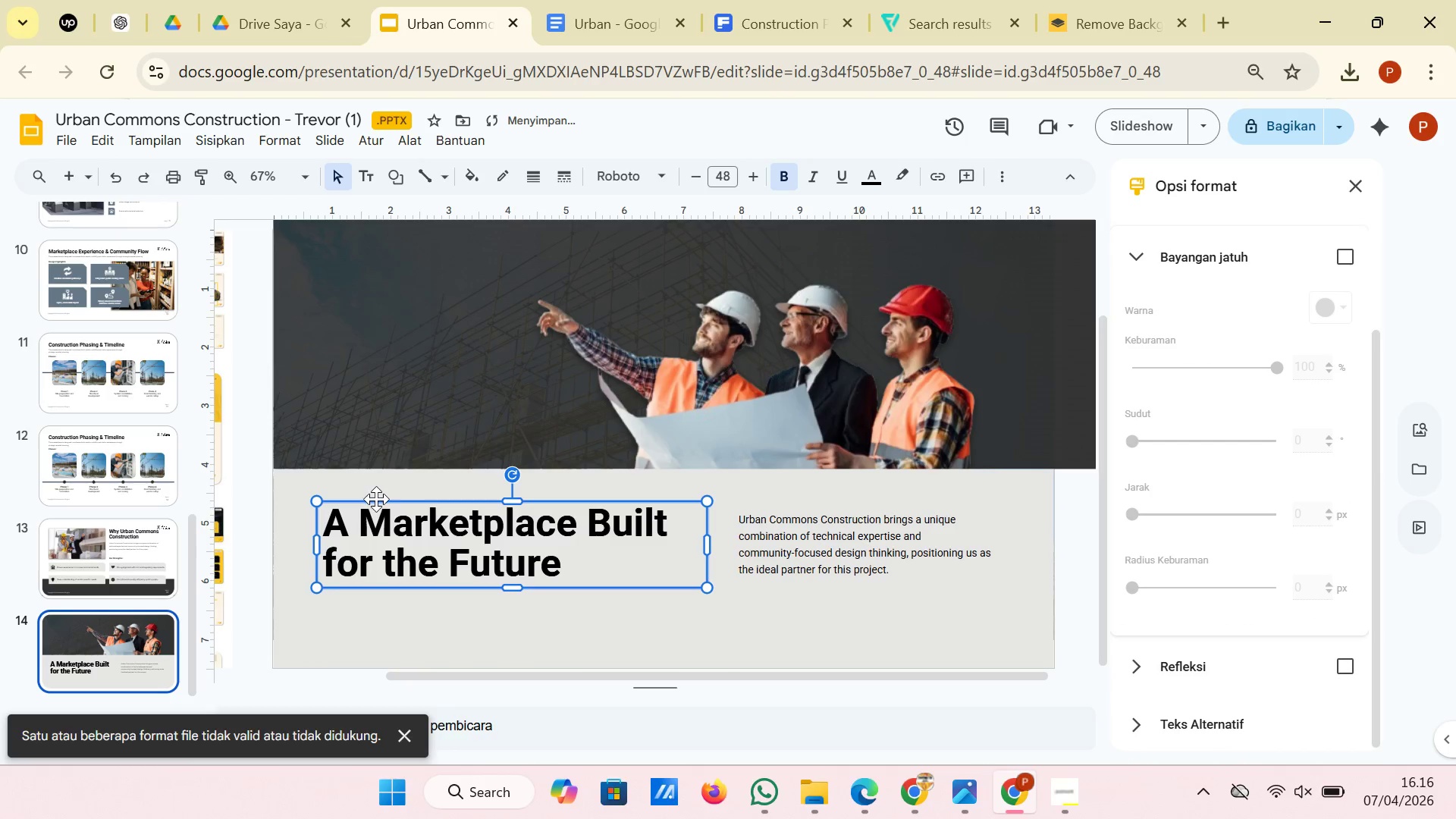 
left_click_drag(start_coordinate=[378, 504], to_coordinate=[375, 351])
 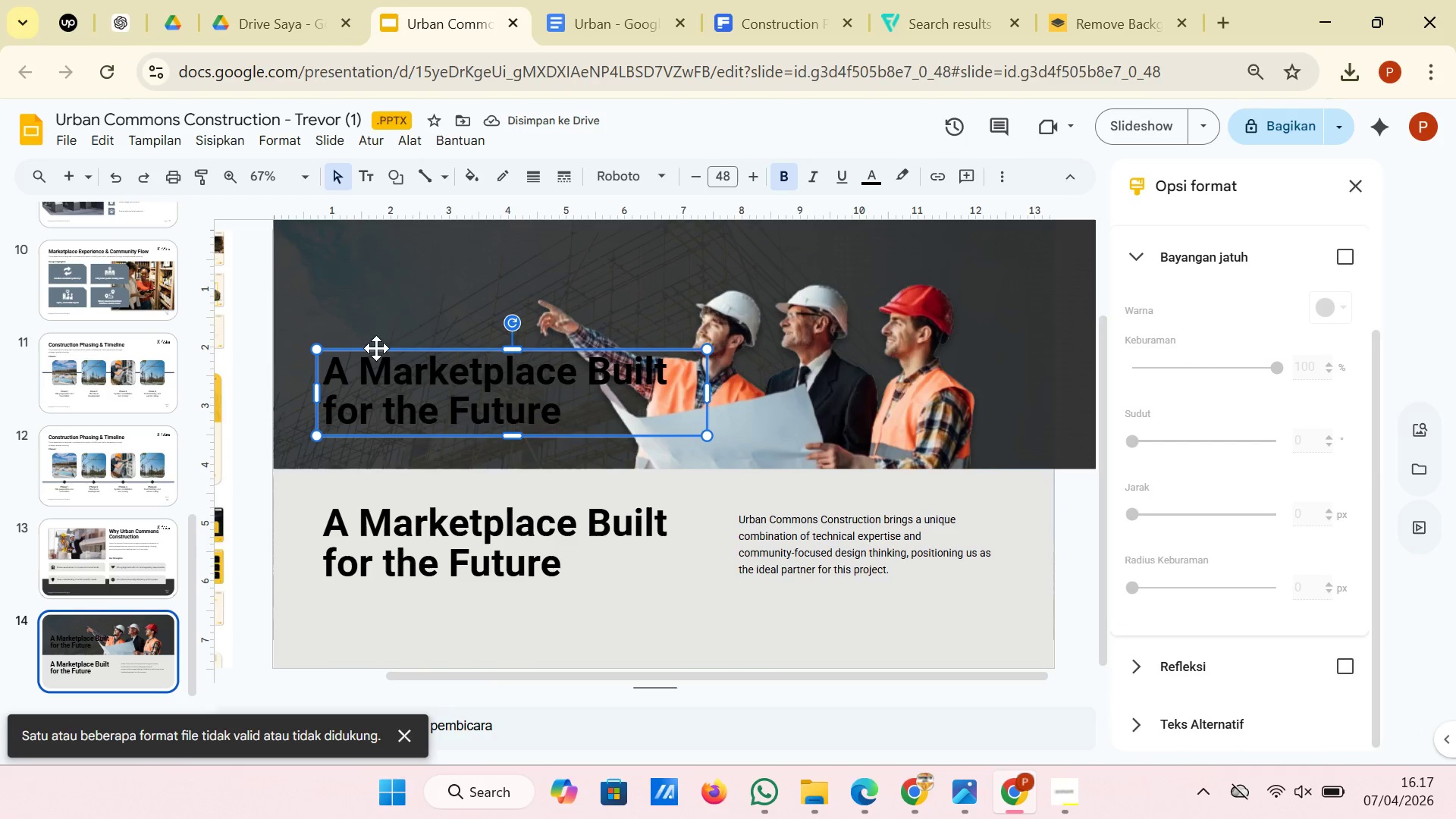 
left_click_drag(start_coordinate=[571, 411], to_coordinate=[328, 362])
 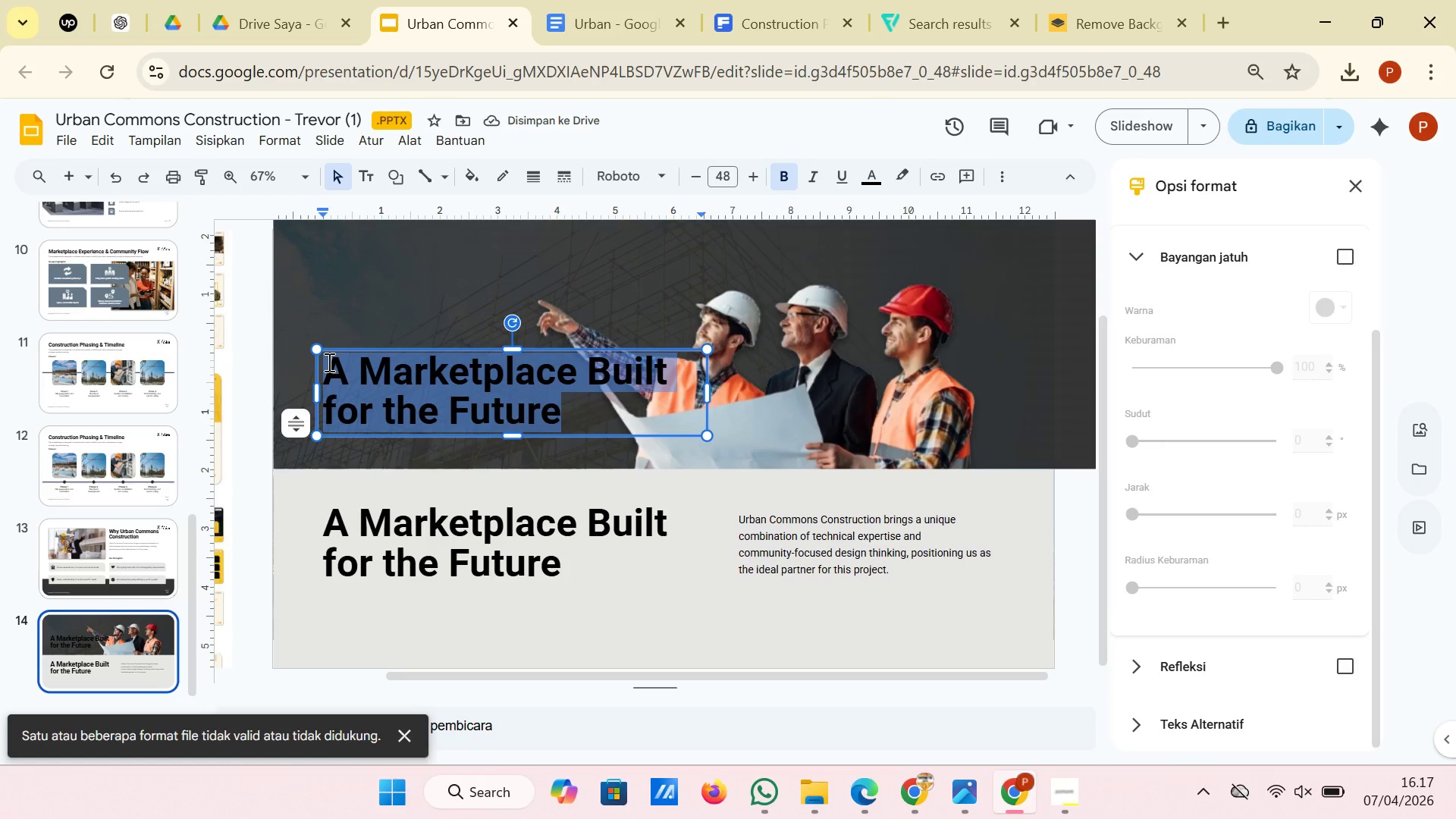 
type(Closing)
 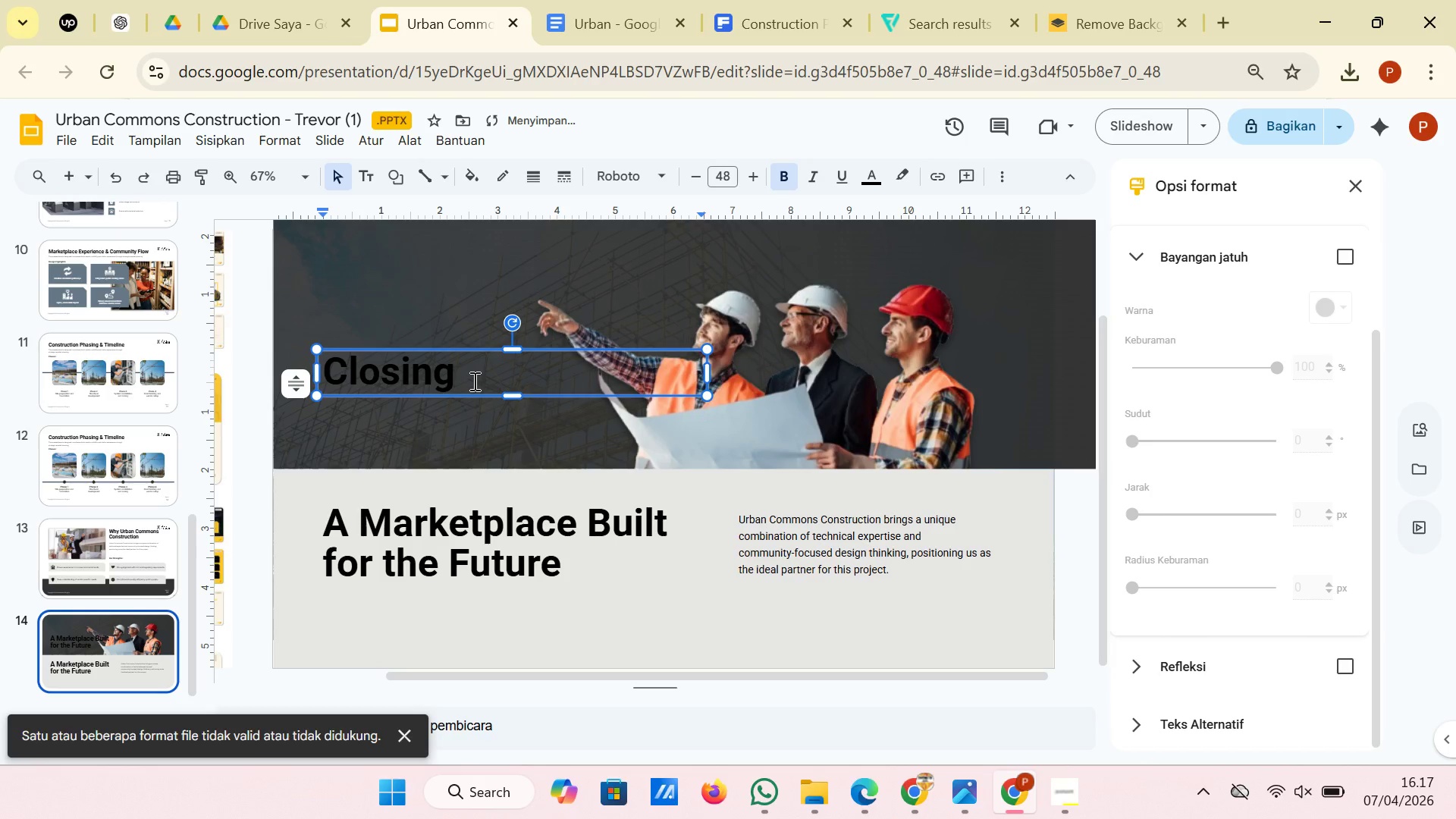 
left_click_drag(start_coordinate=[473, 381], to_coordinate=[332, 372])
 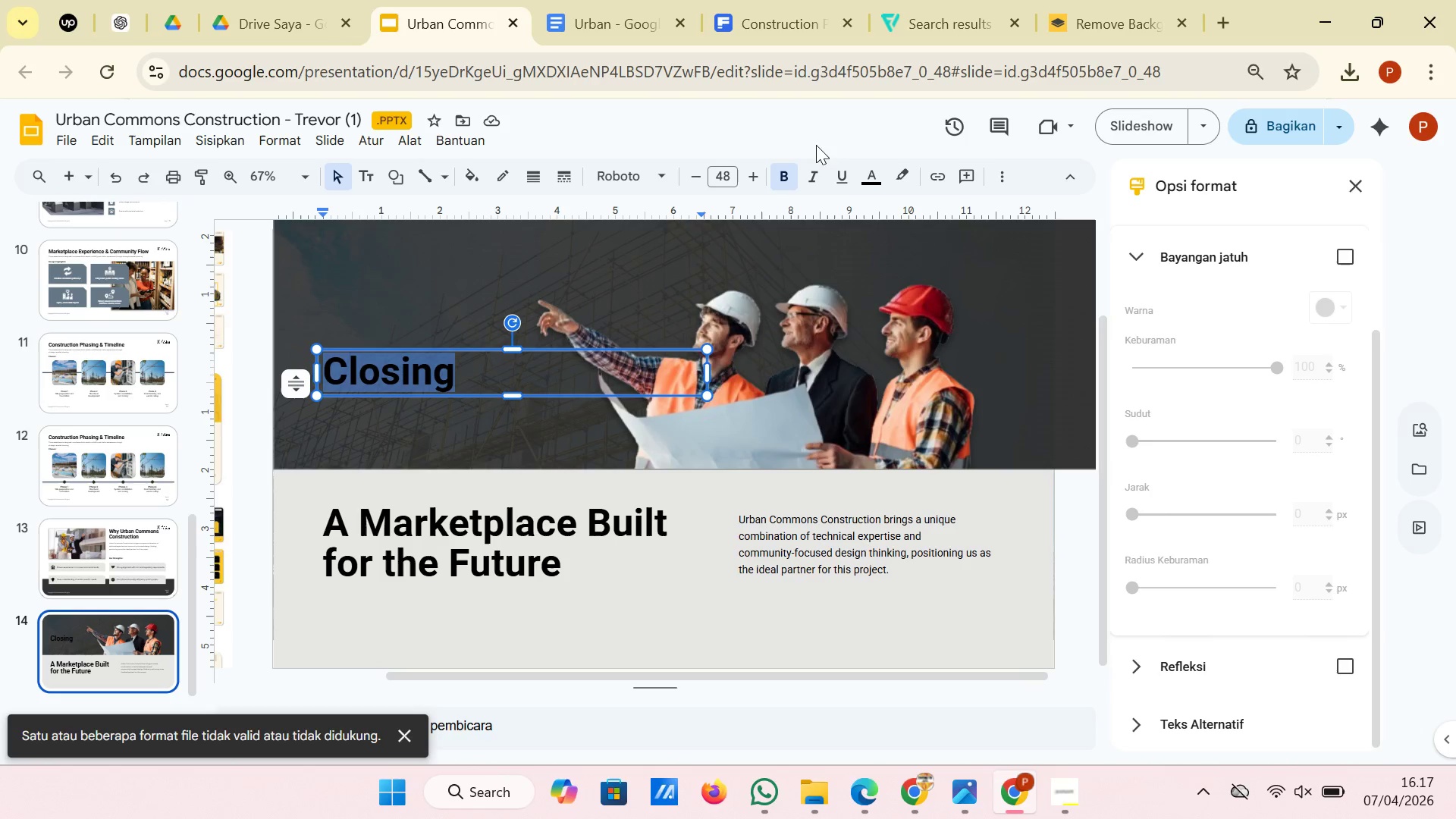 
left_click([874, 178])
 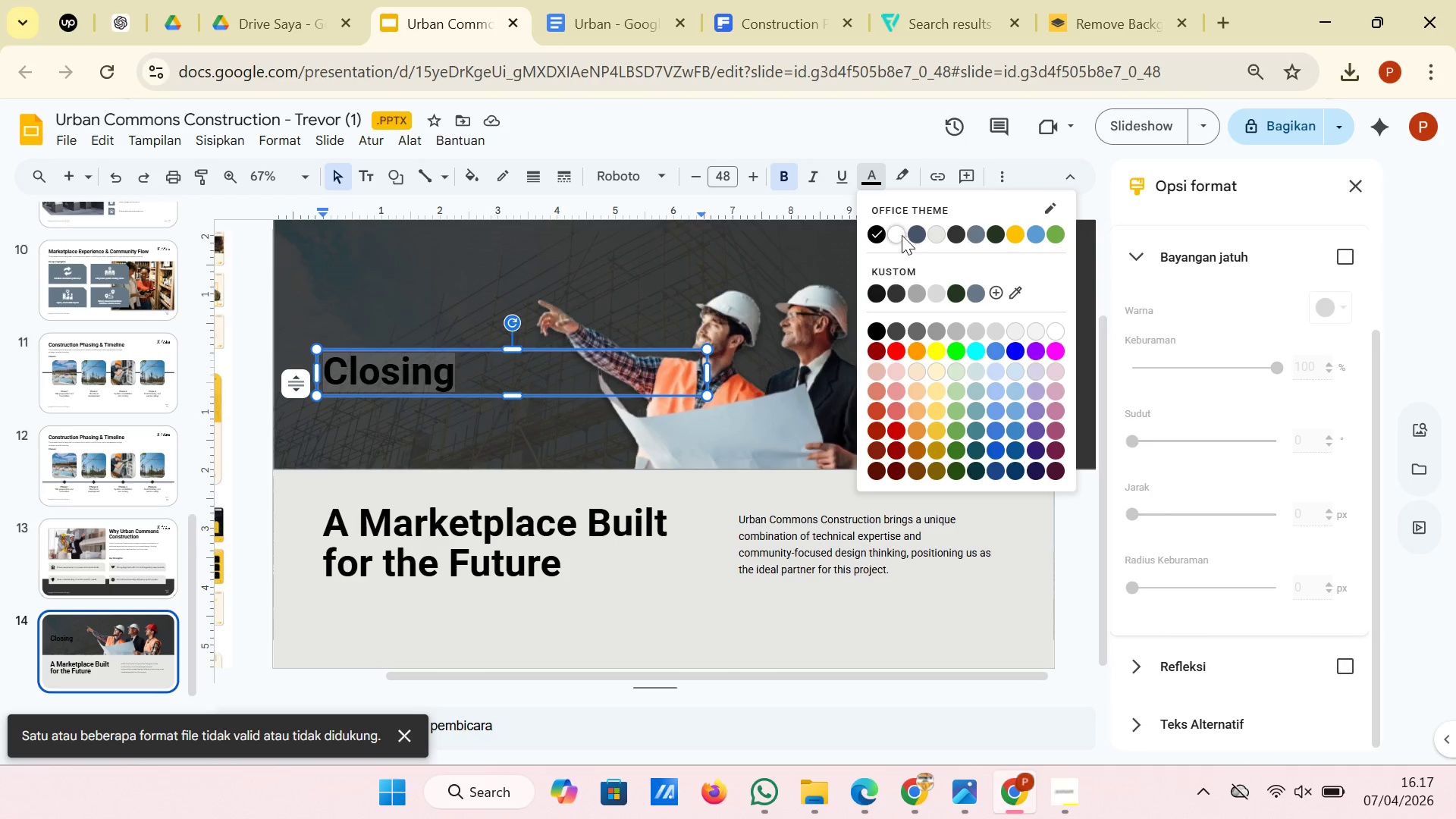 
left_click([946, 235])
 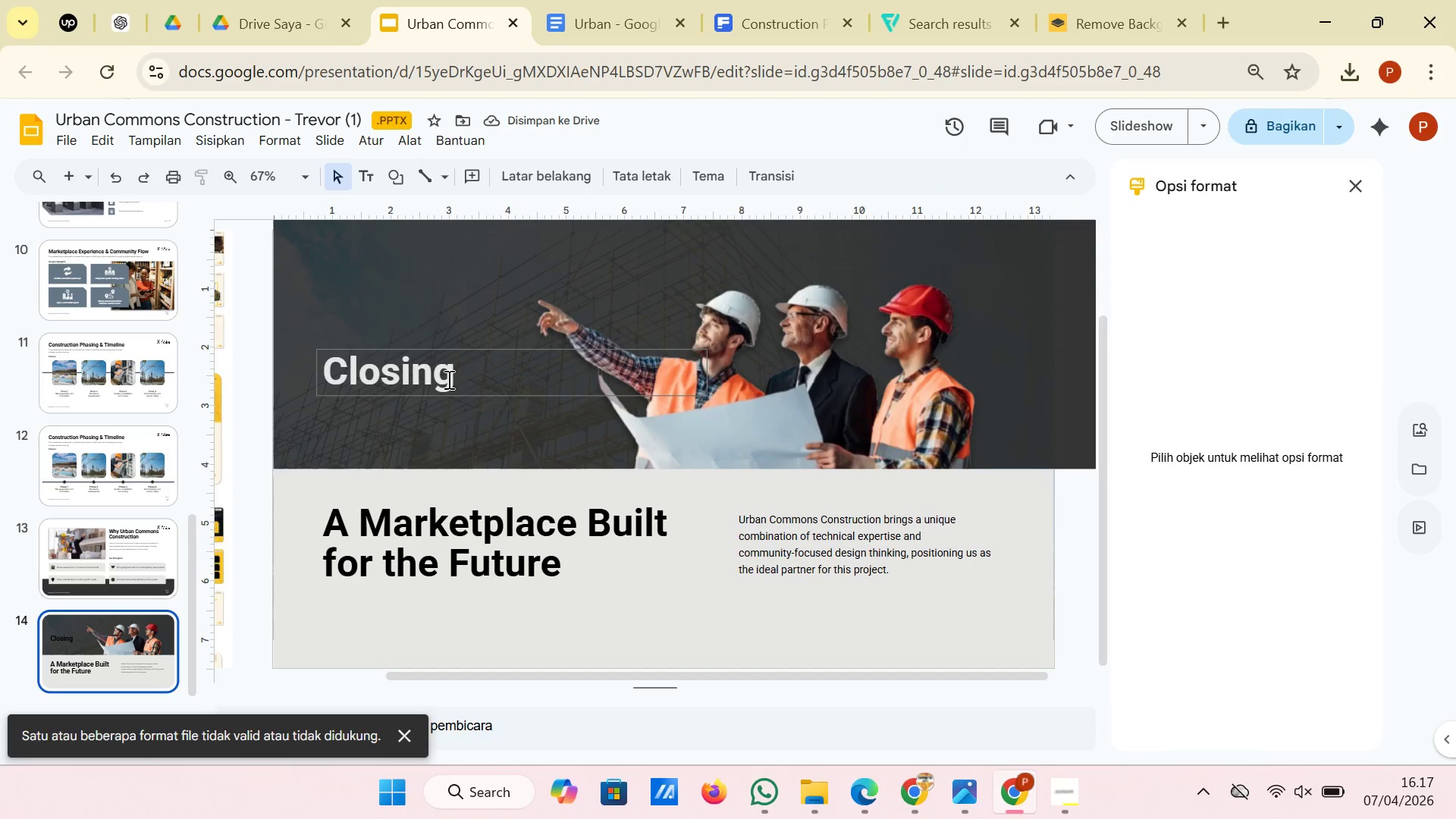 
left_click_drag(start_coordinate=[454, 379], to_coordinate=[322, 381])
 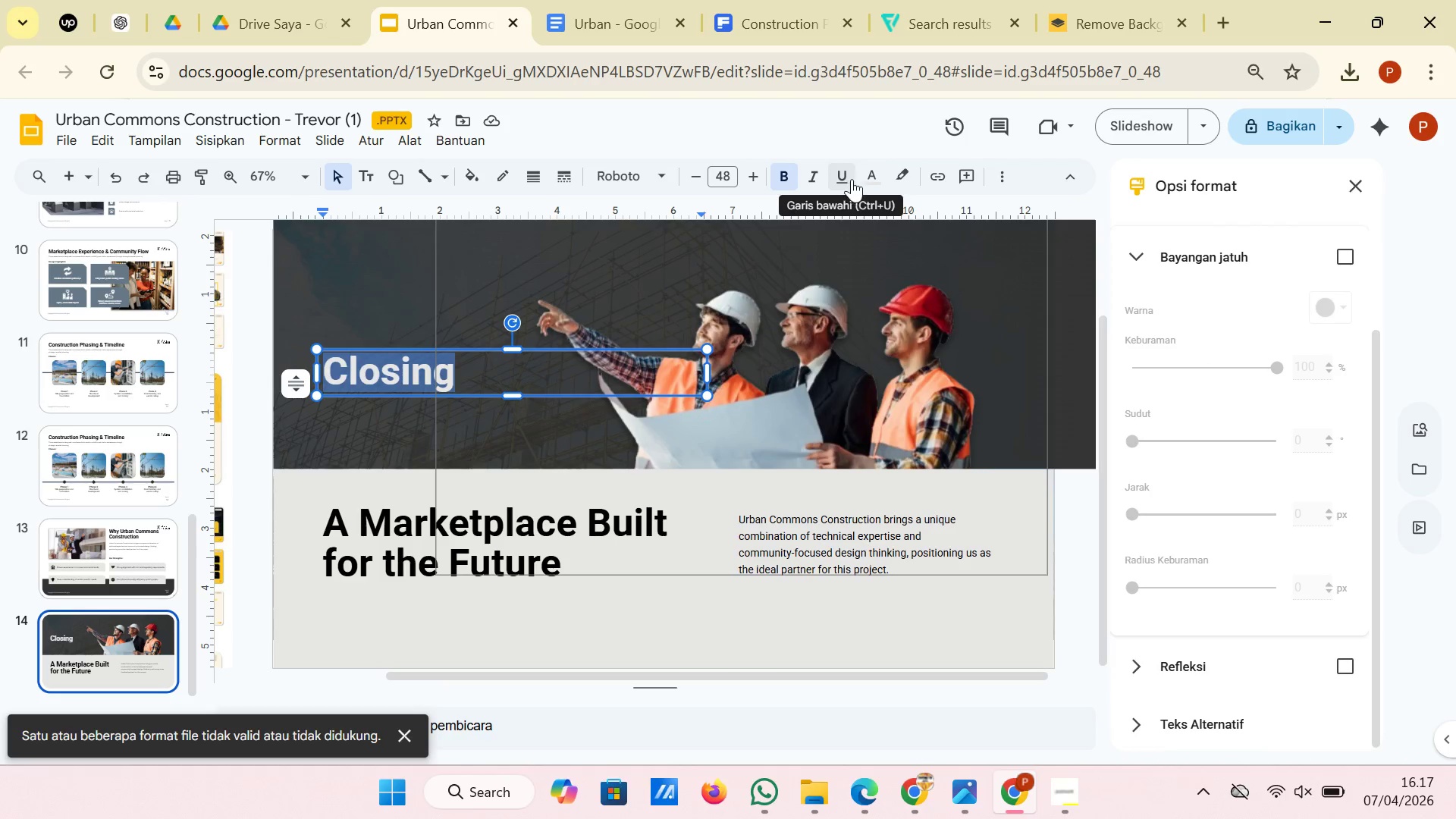 
left_click([860, 176])
 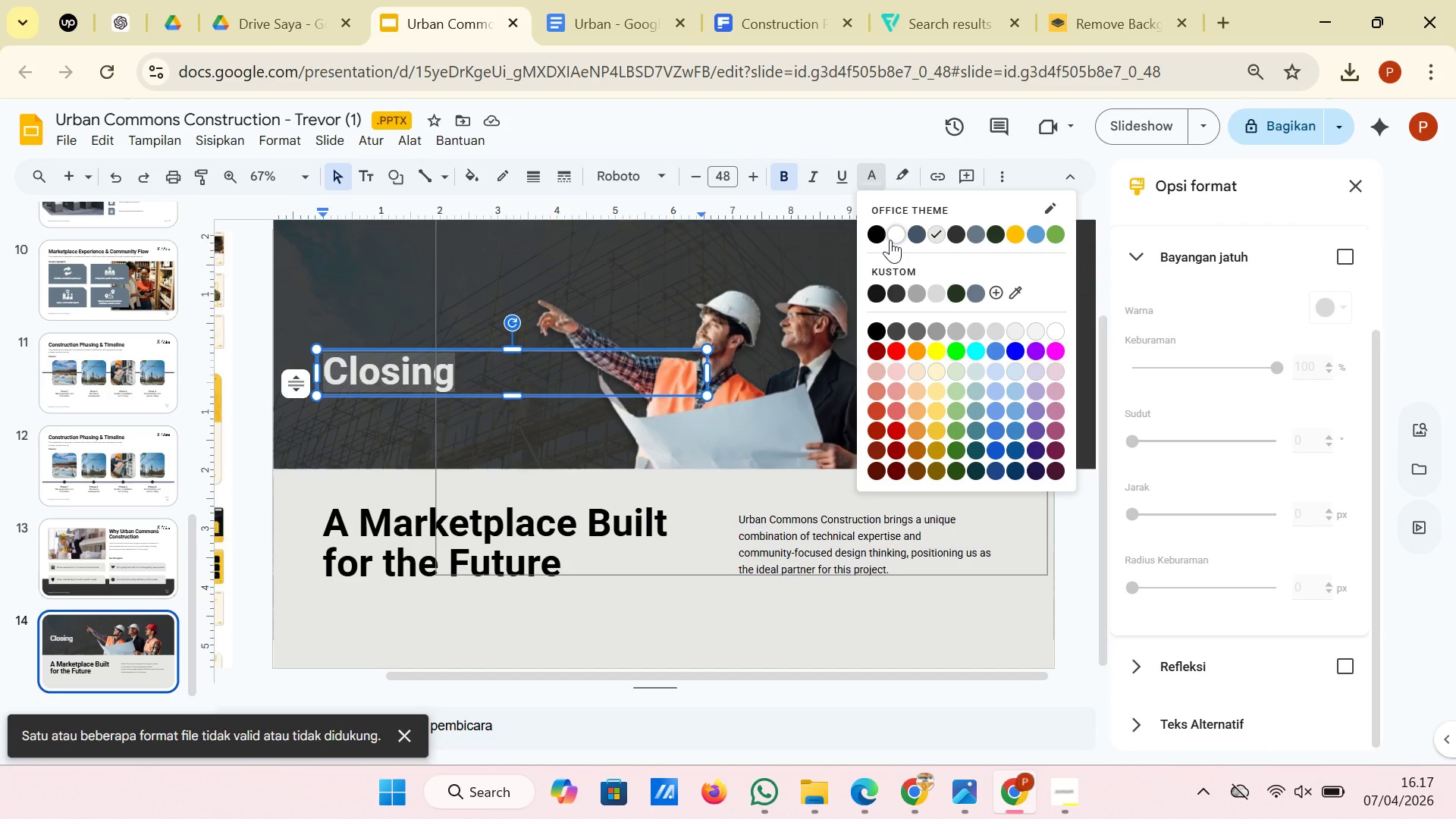 
left_click([890, 240])
 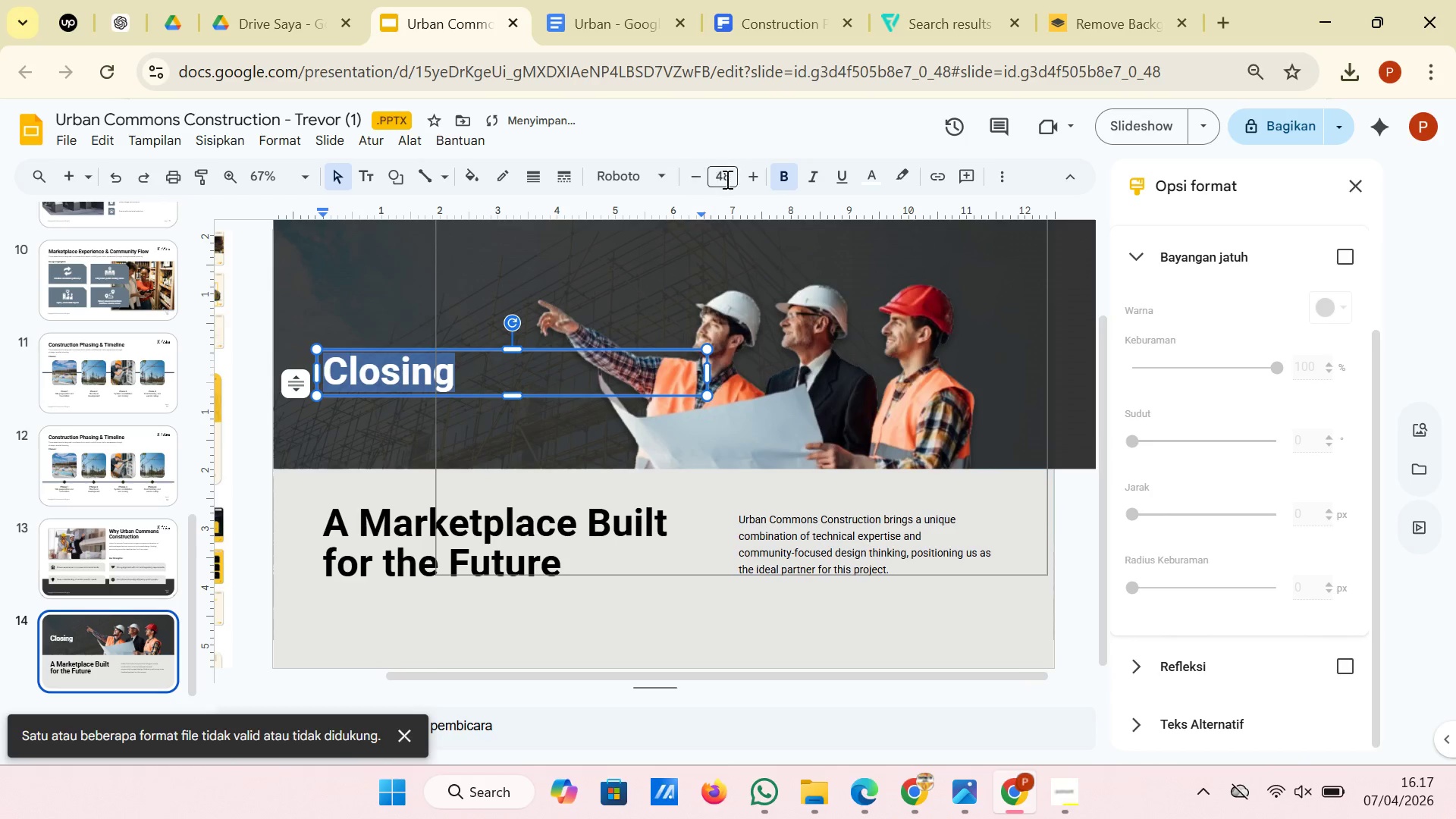 
double_click([743, 179])
 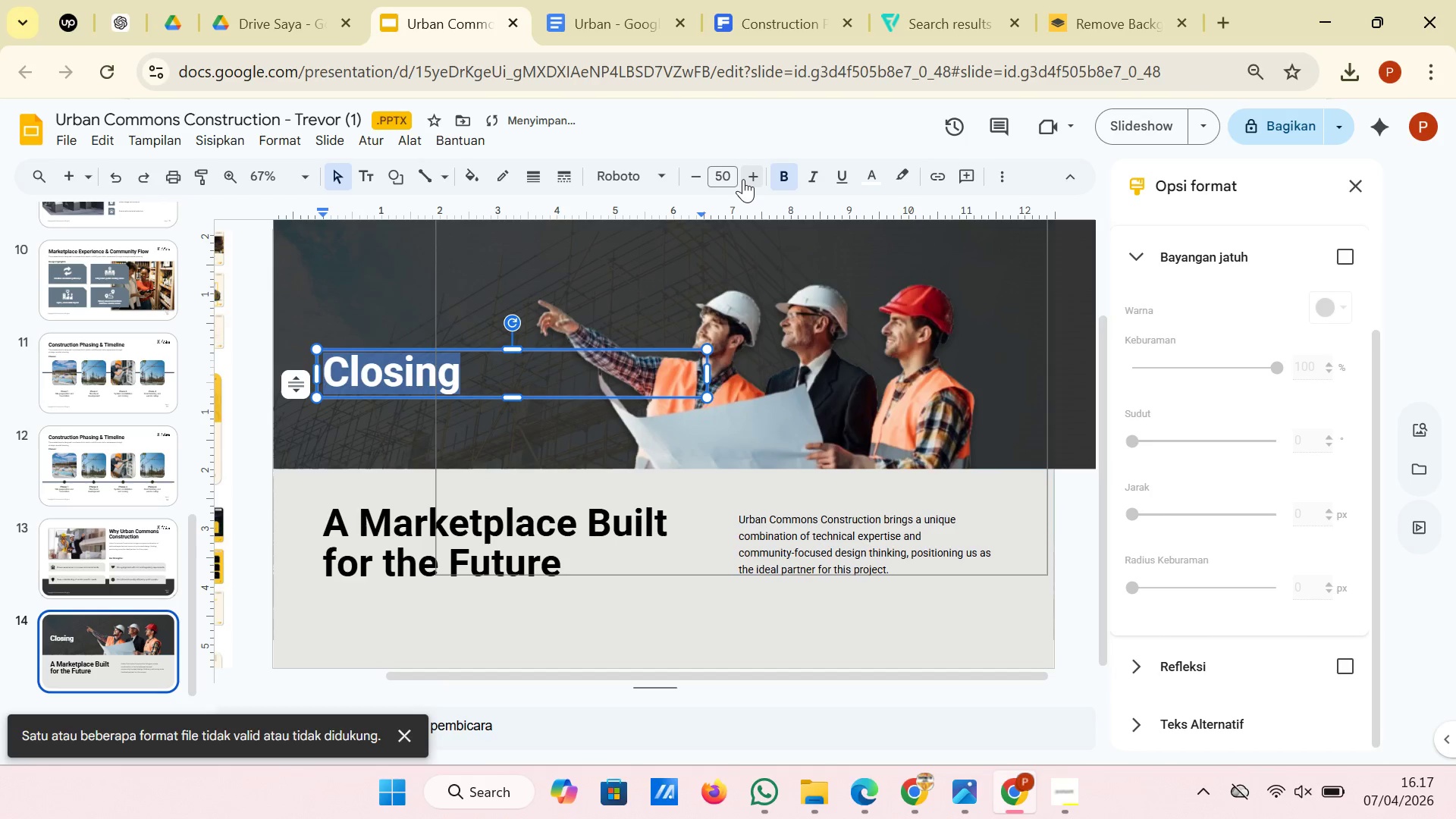 
triple_click([743, 179])
 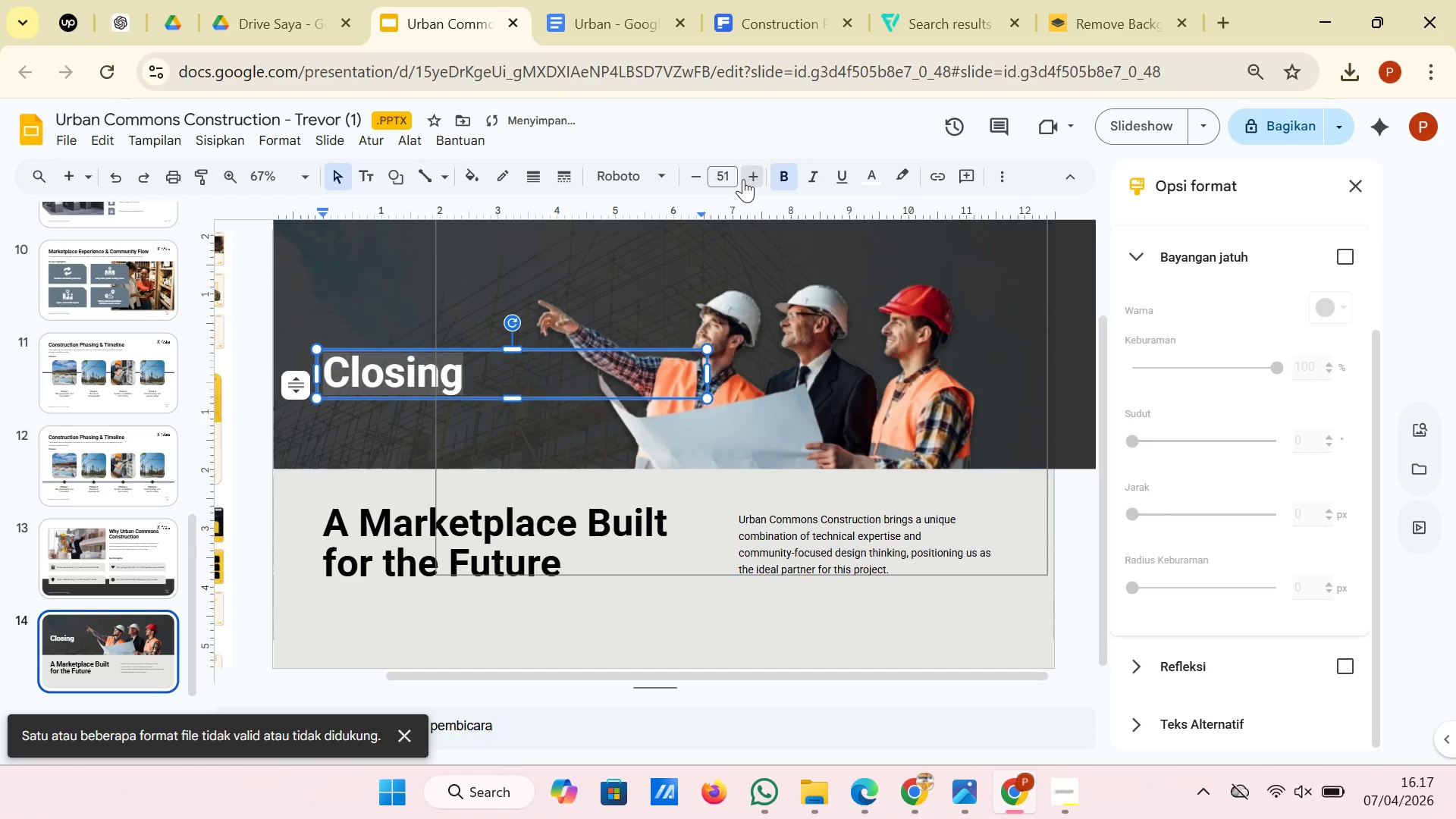 
triple_click([743, 179])
 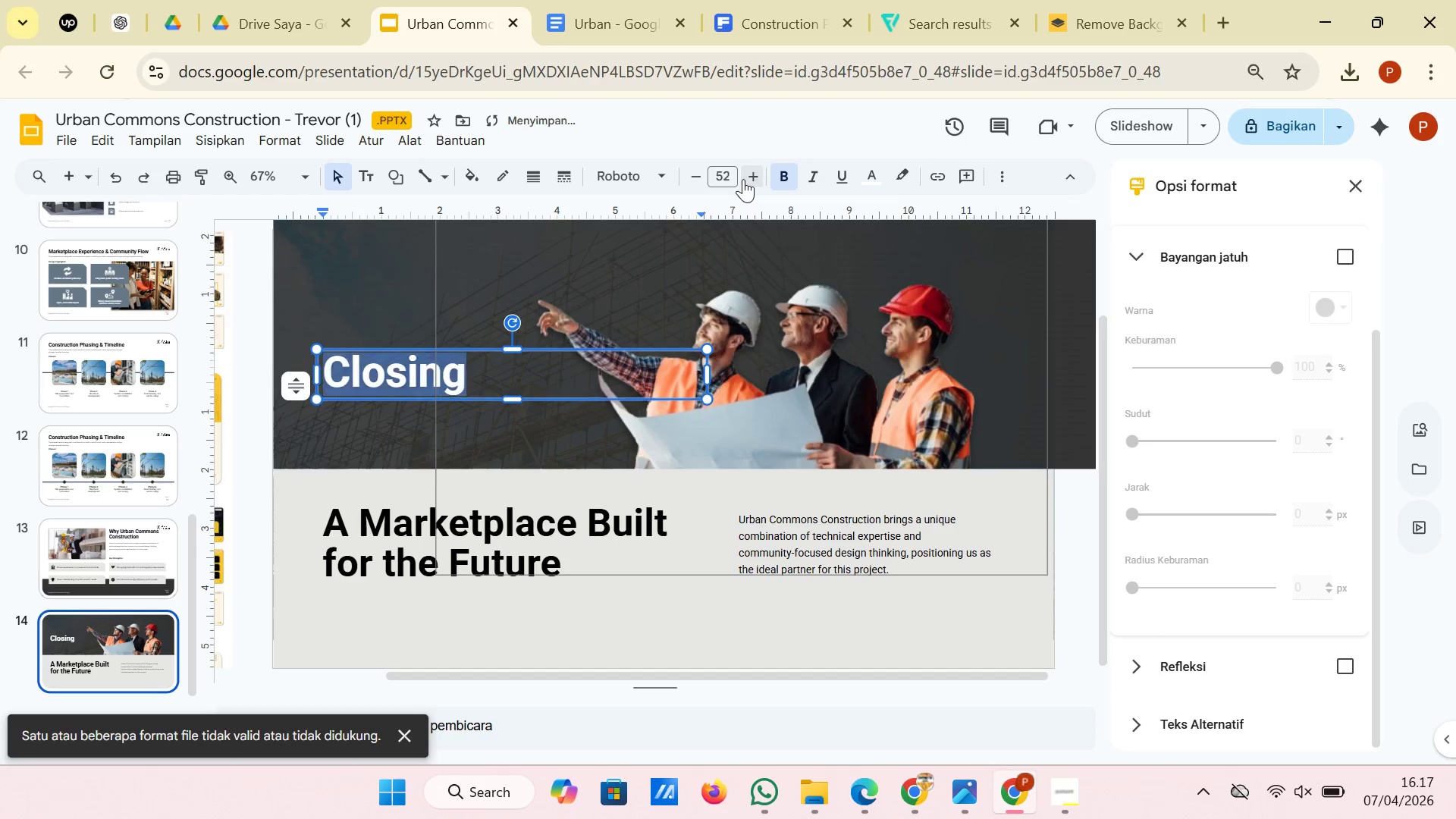 
triple_click([743, 179])
 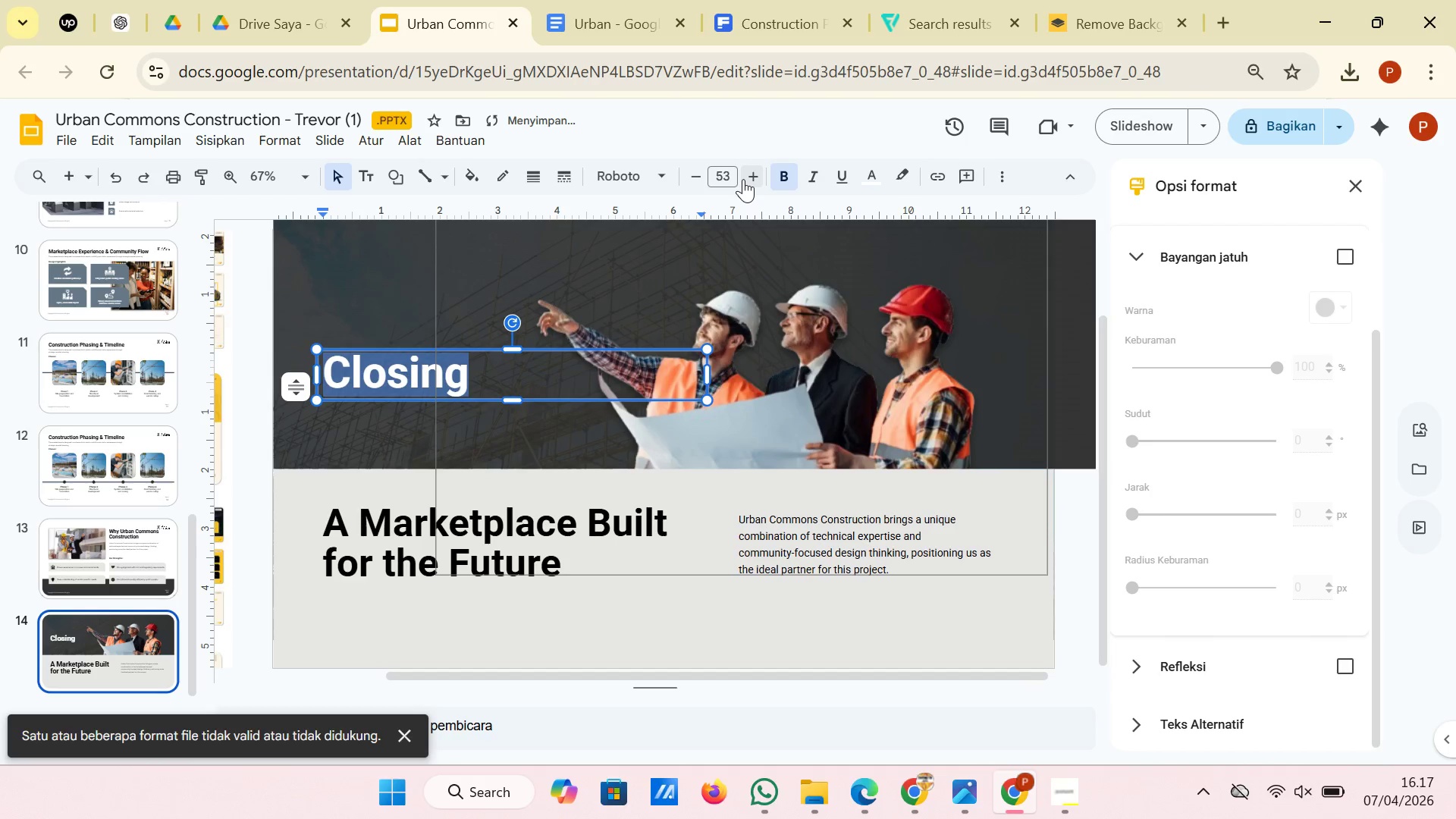 
triple_click([743, 179])
 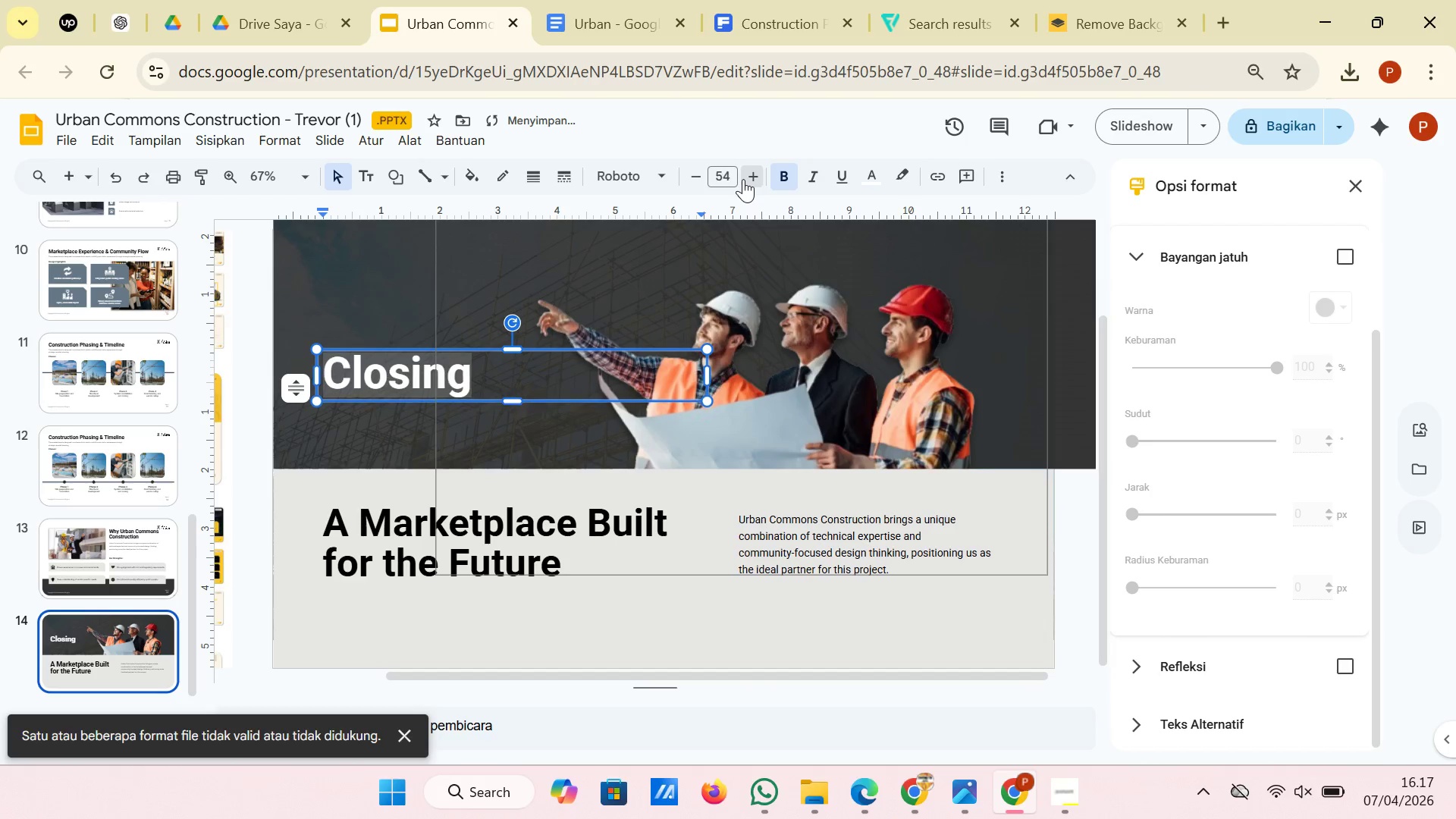 
triple_click([743, 179])
 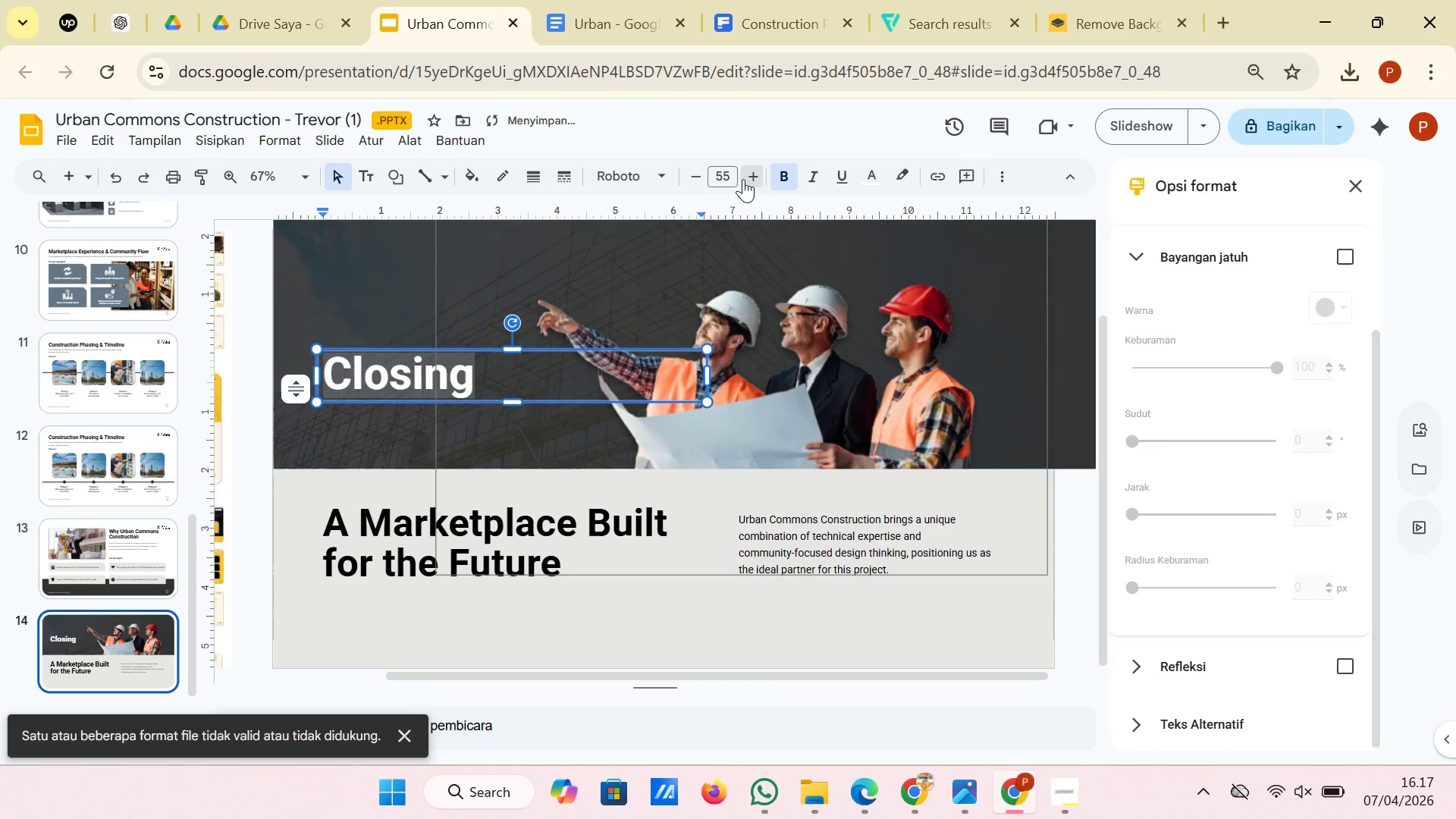 
triple_click([743, 179])
 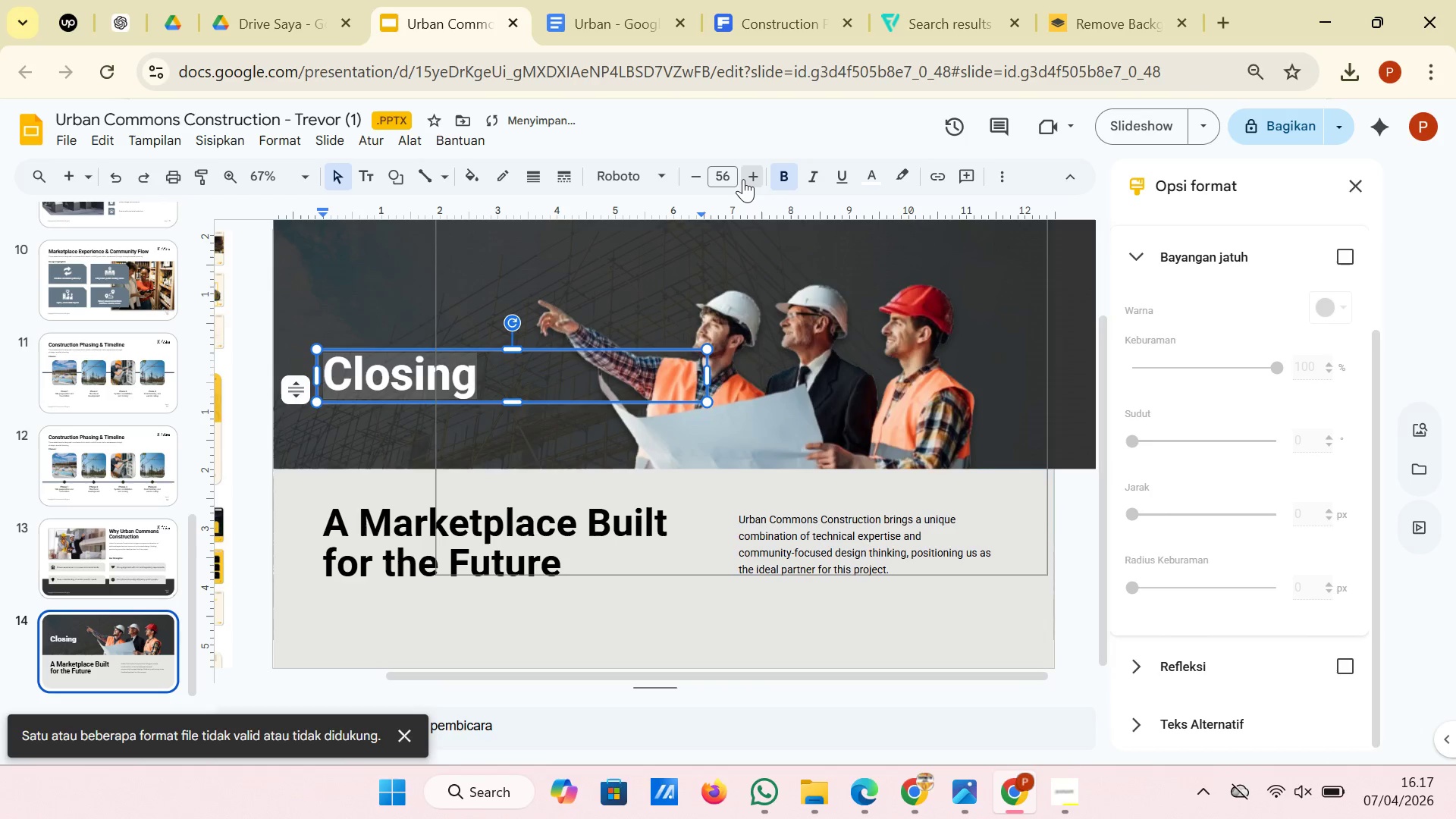 
triple_click([743, 179])
 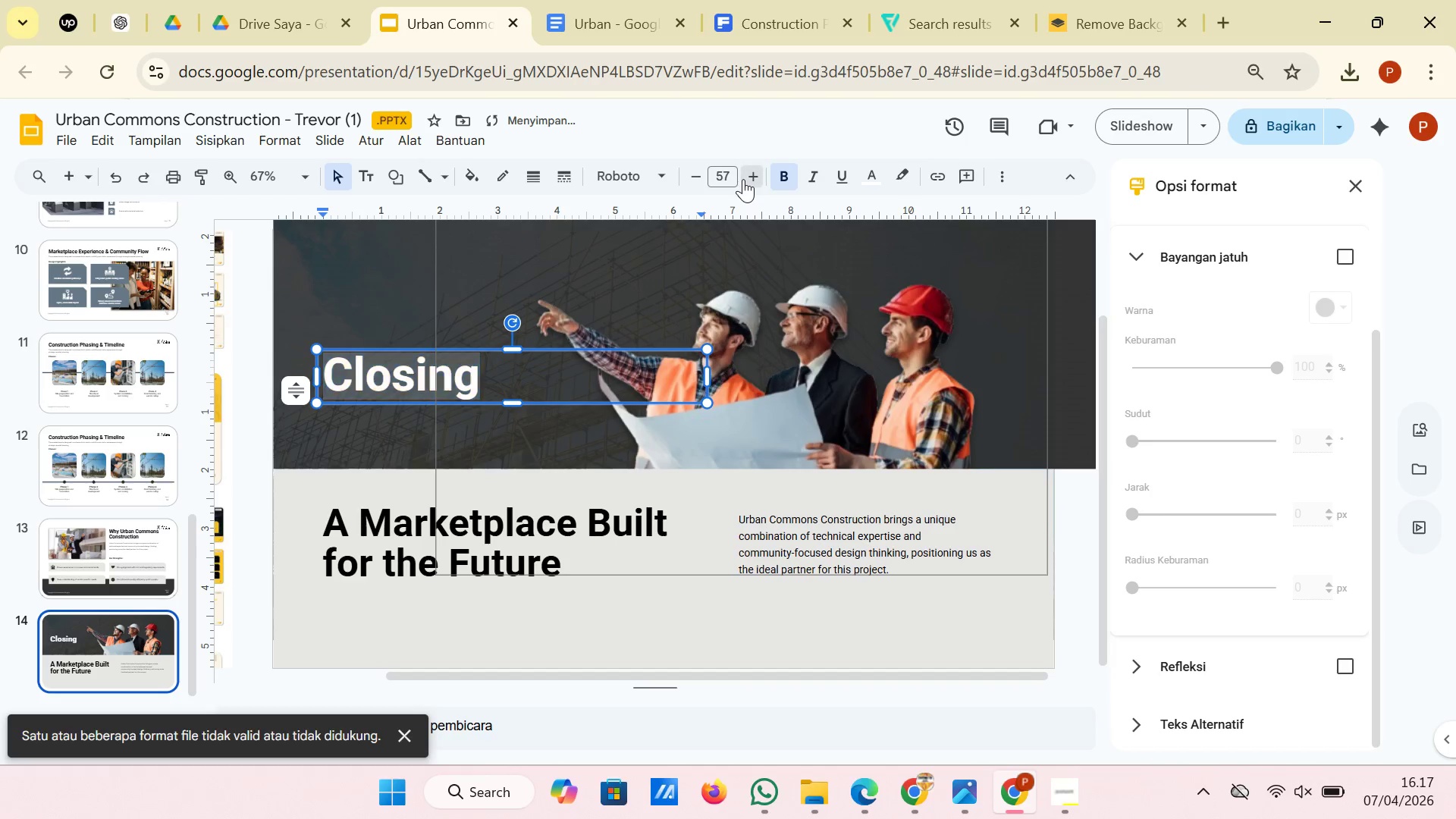 
triple_click([743, 179])
 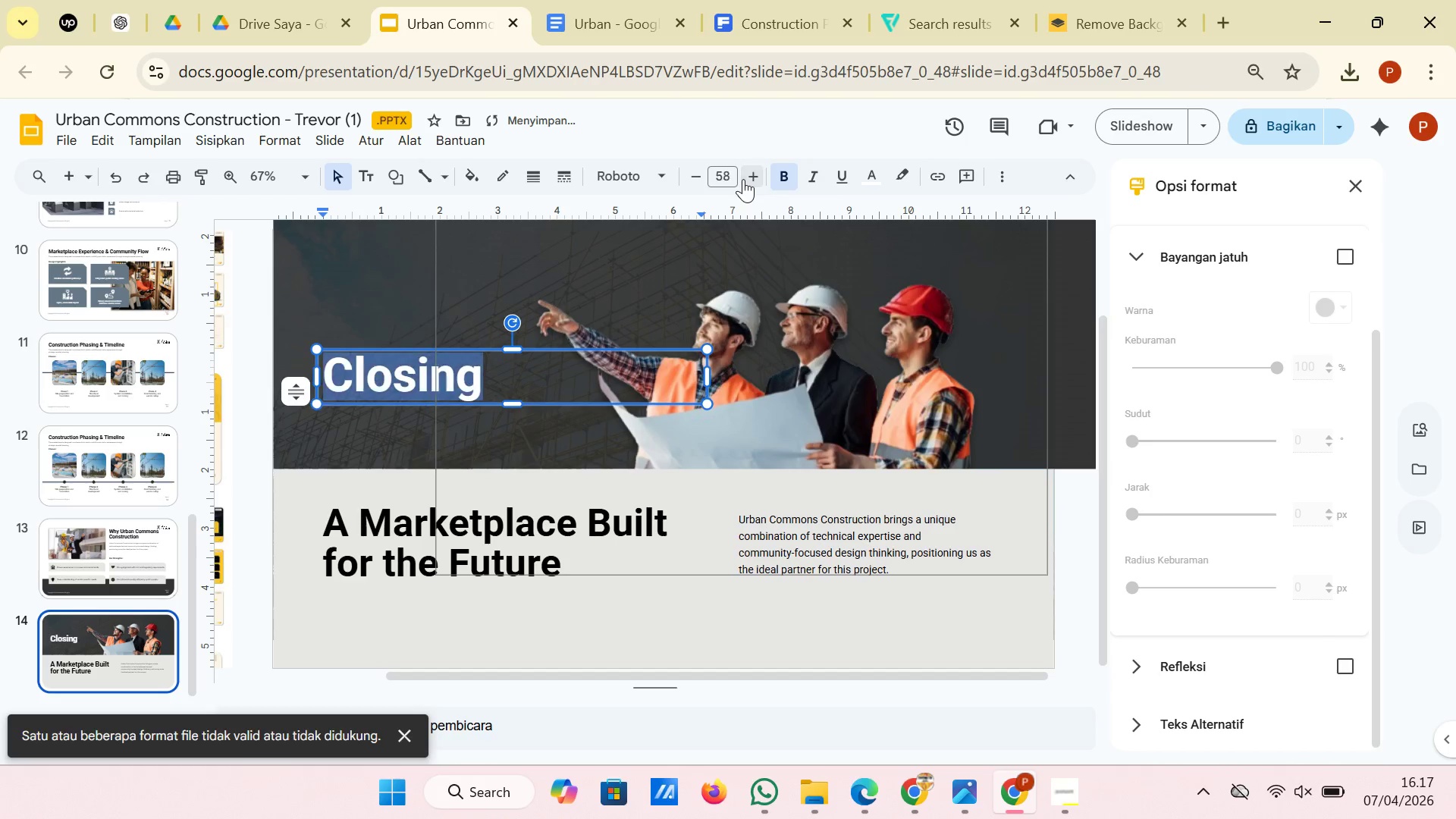 
triple_click([743, 179])
 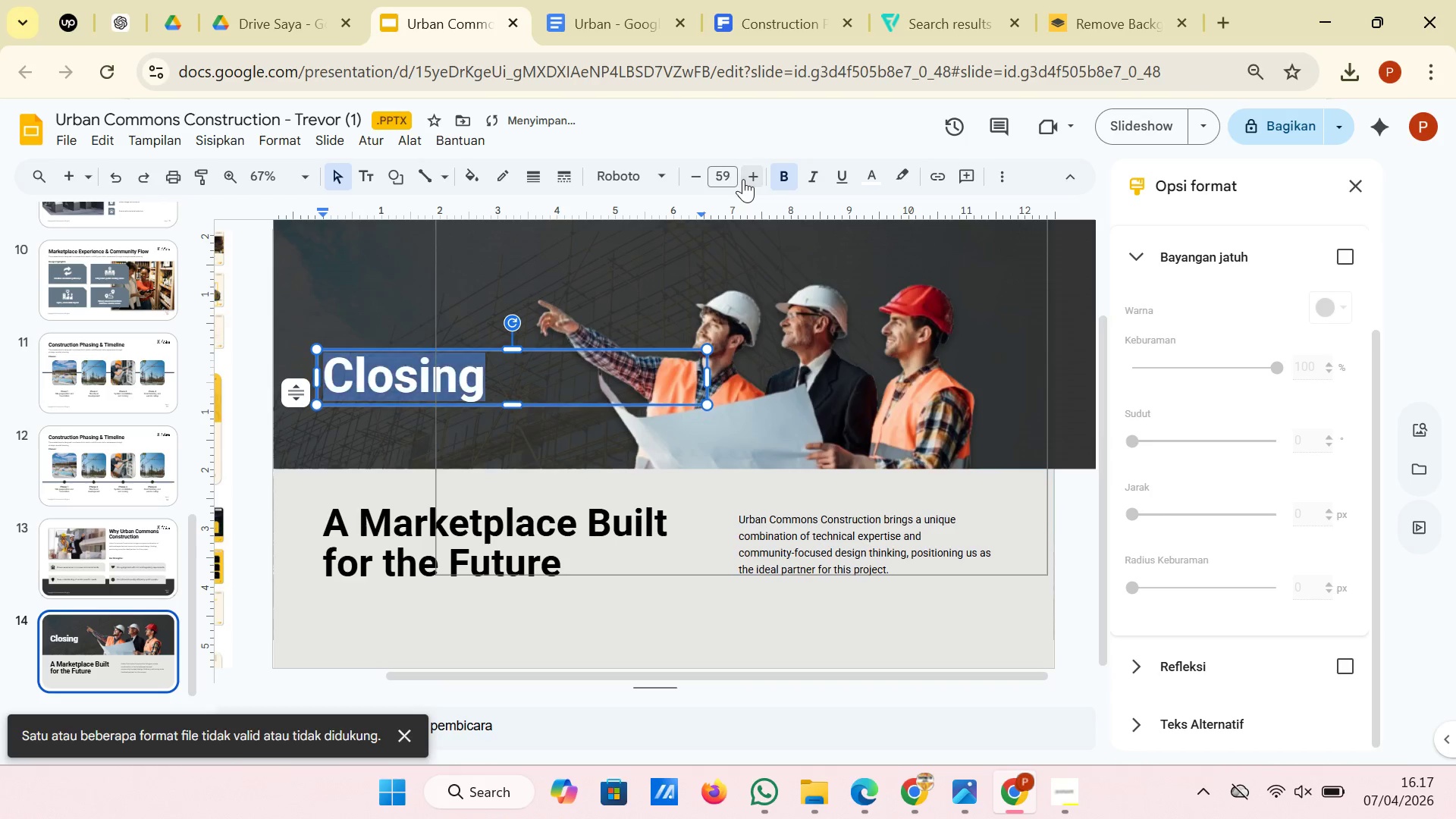 
triple_click([743, 179])
 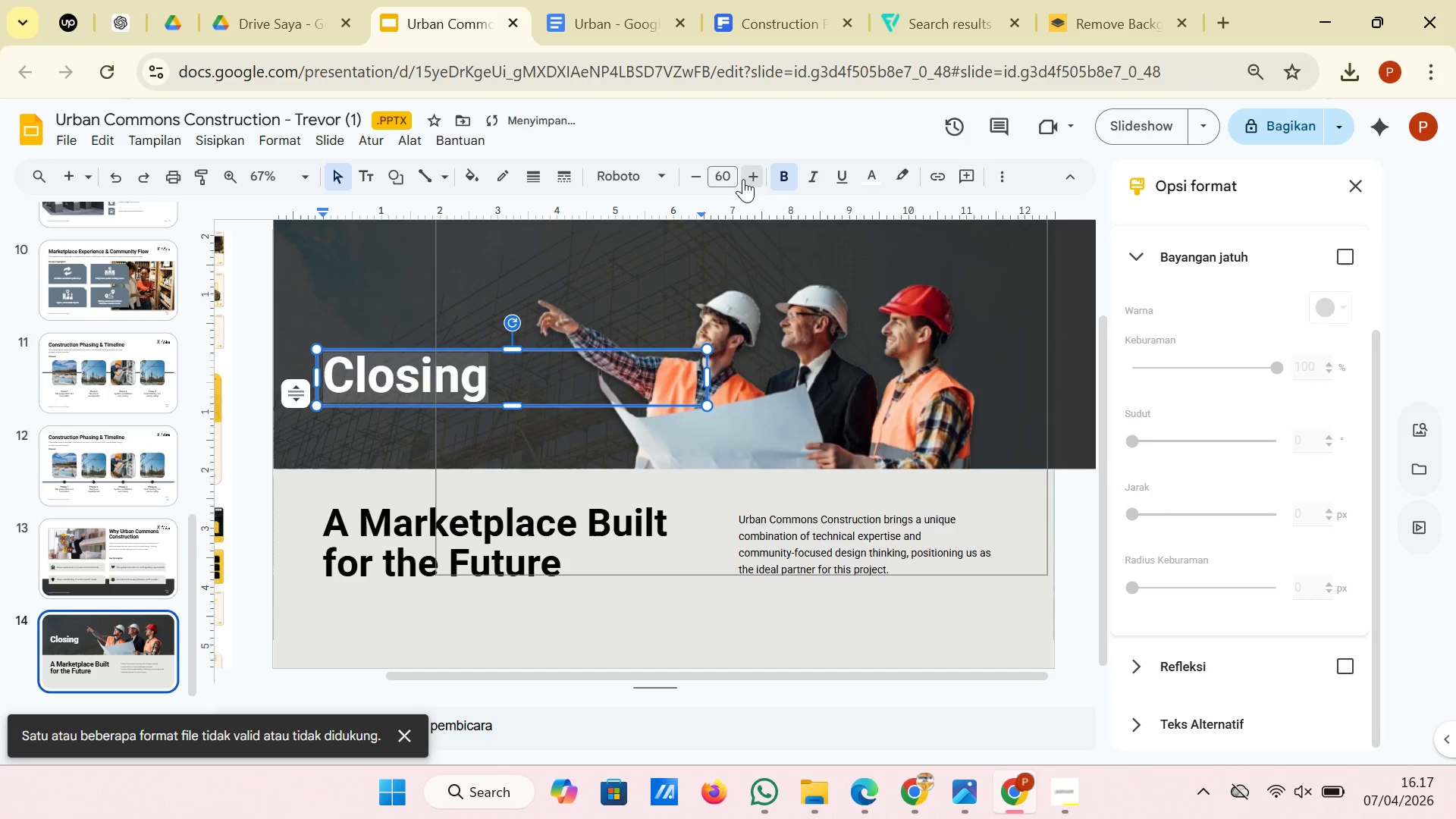 
triple_click([743, 179])
 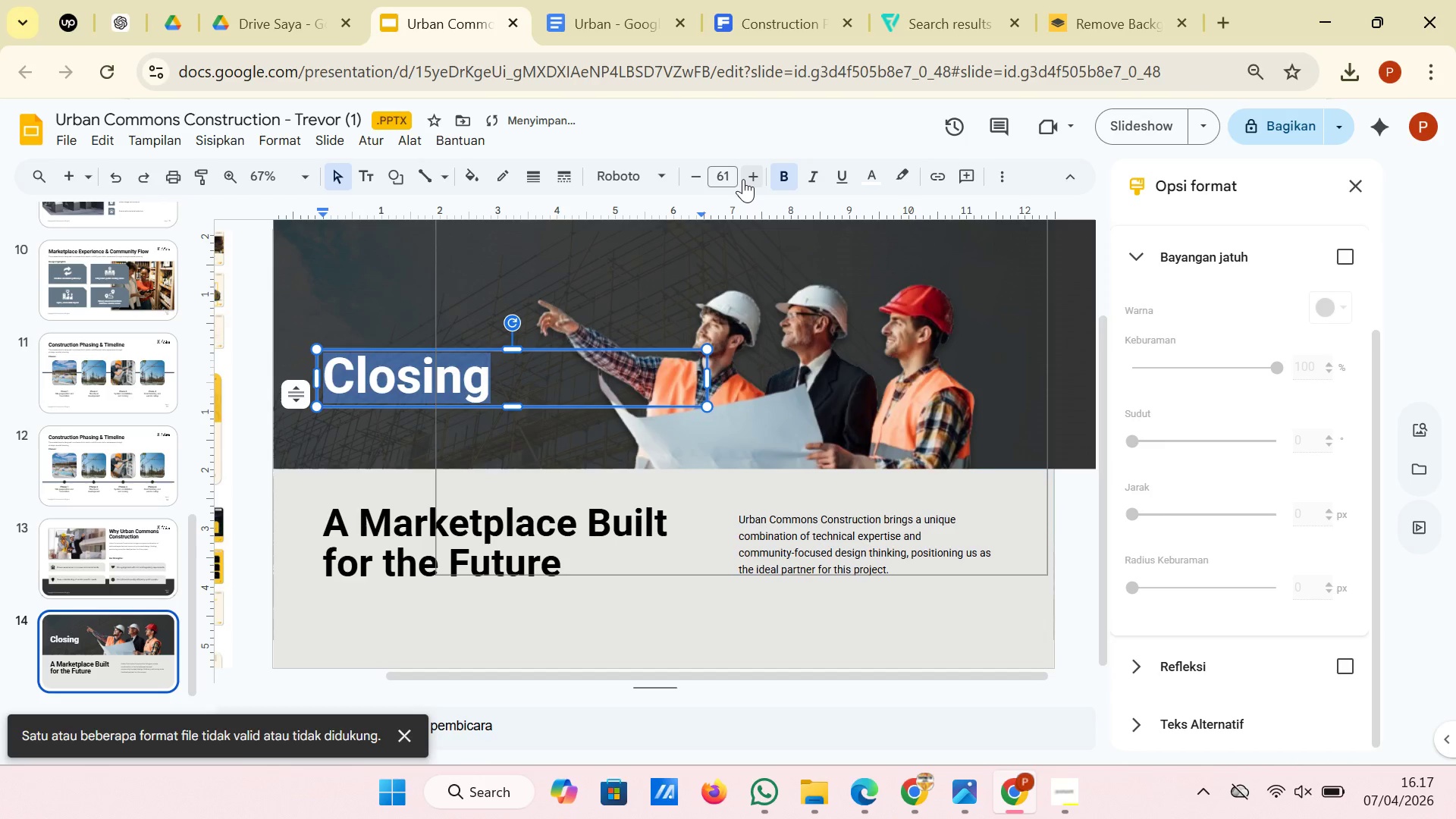 
left_click([743, 179])
 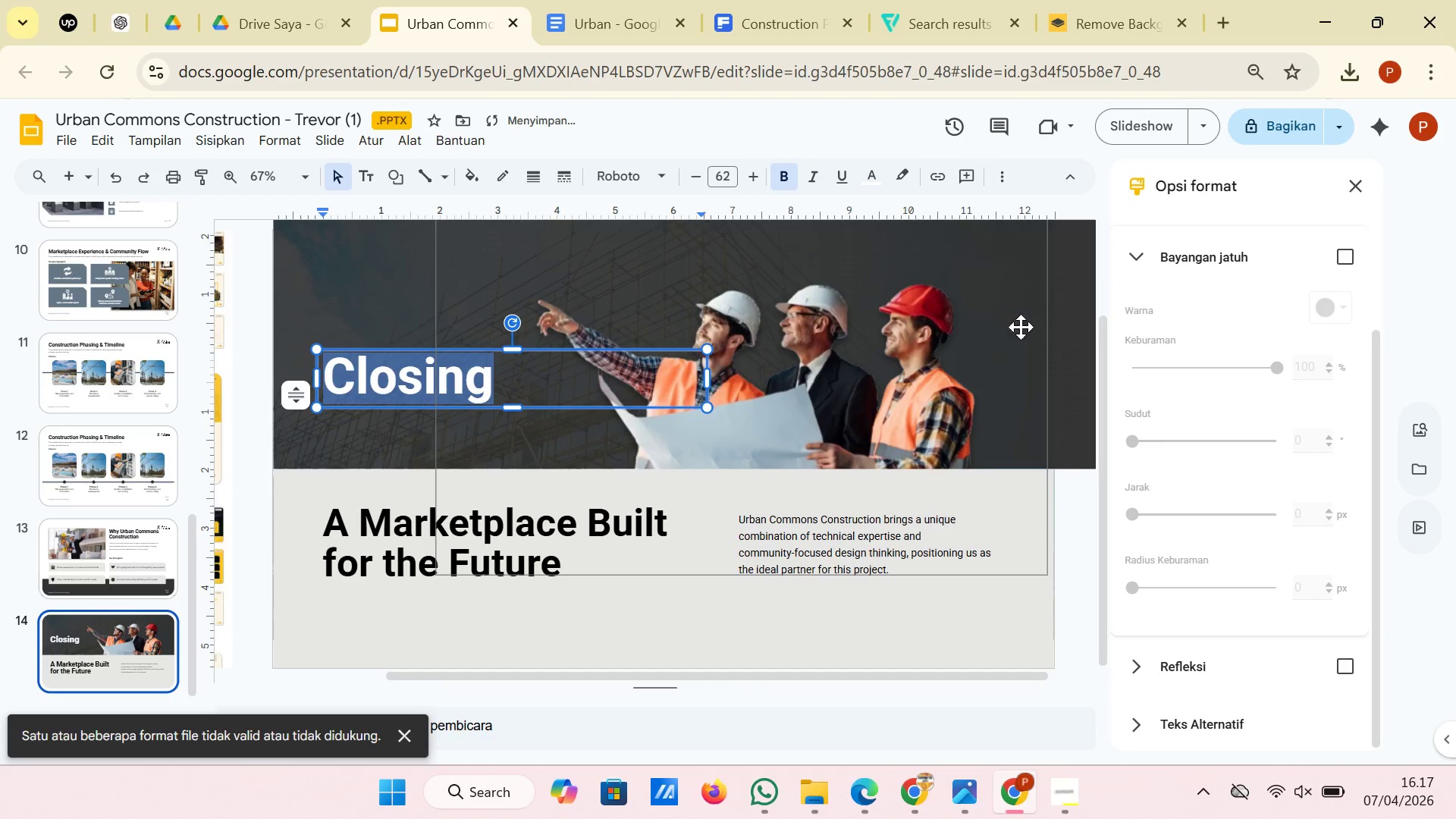 
left_click([1082, 538])
 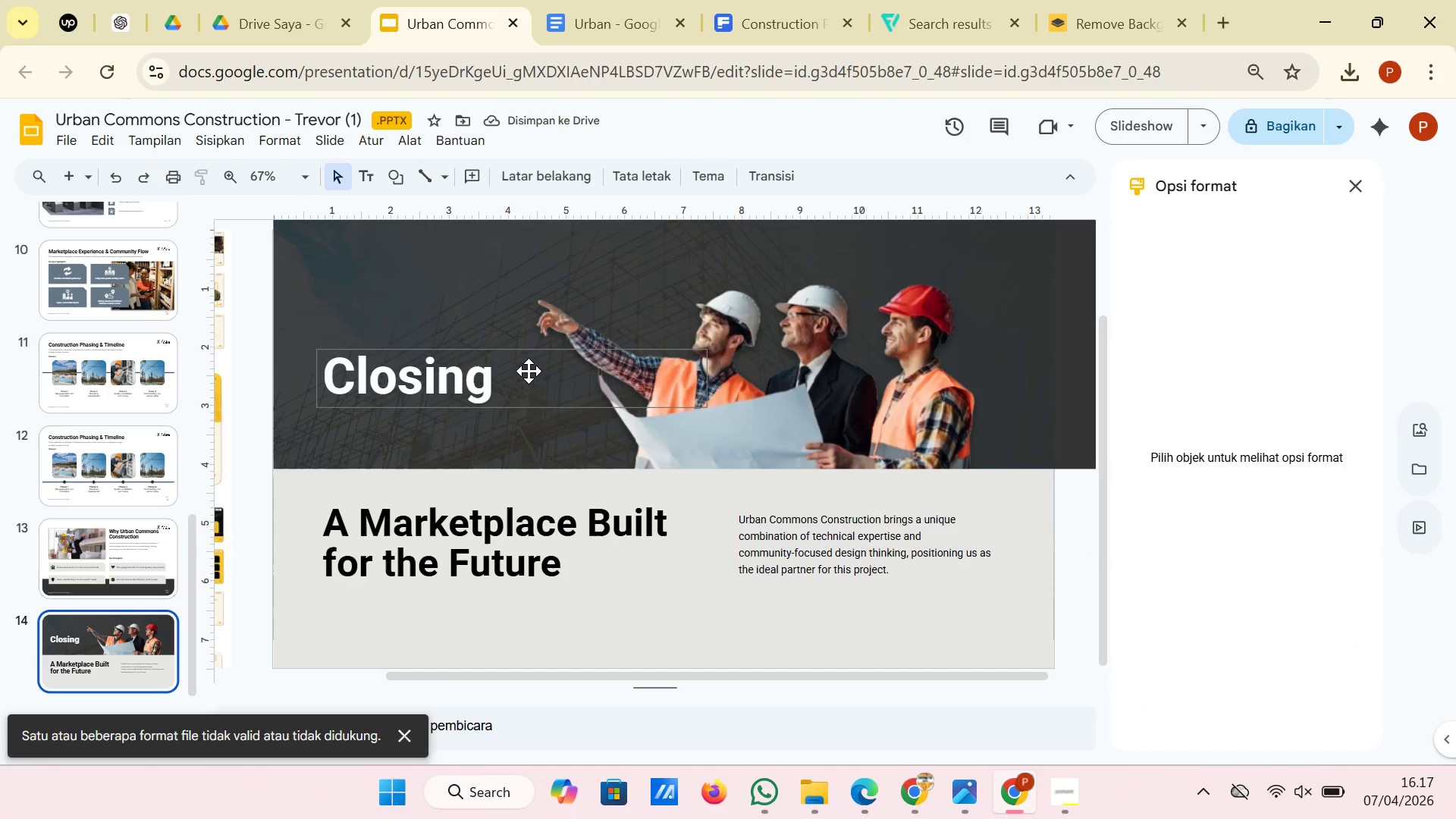 
left_click([522, 372])
 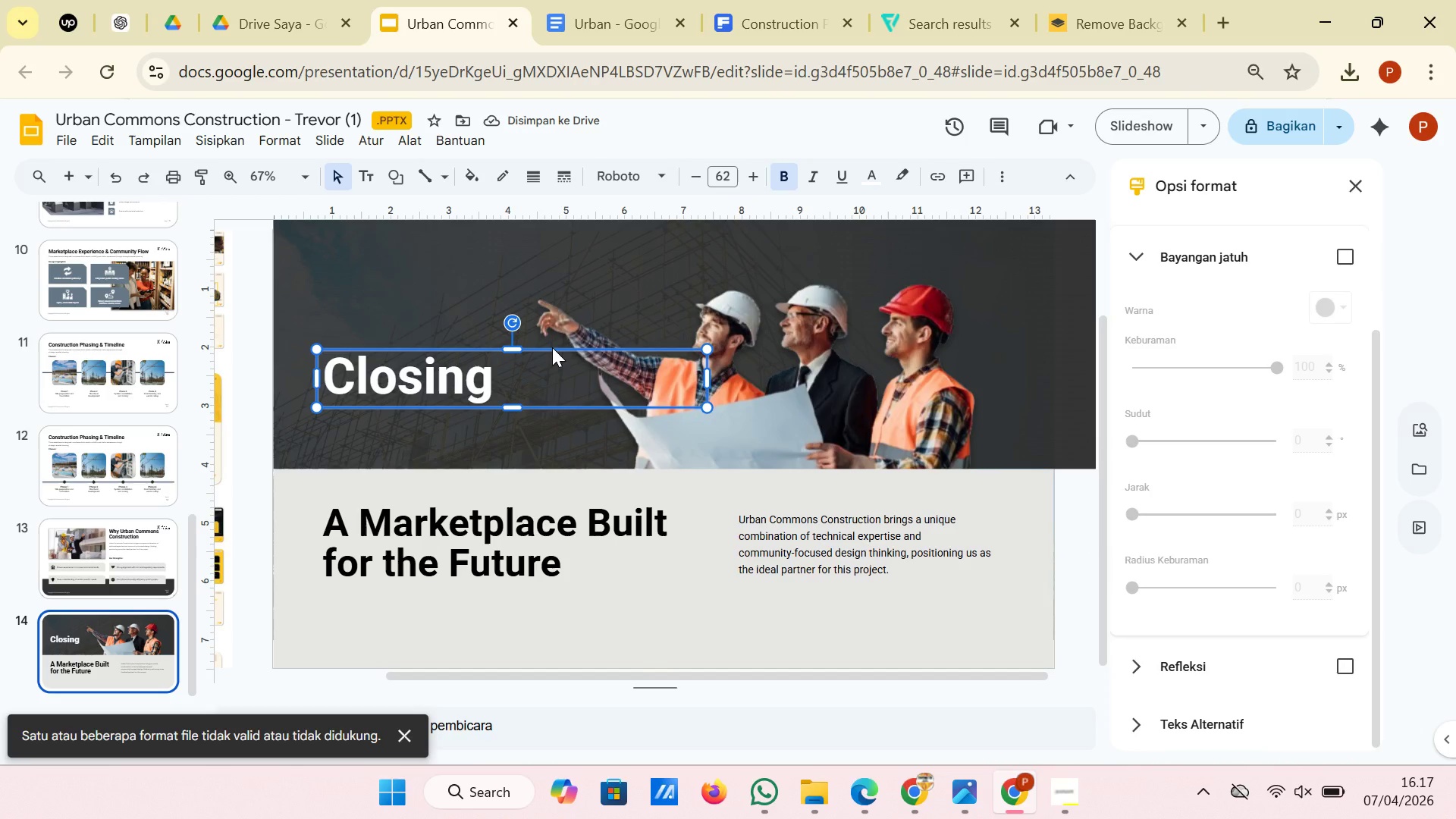 
left_click_drag(start_coordinate=[552, 347], to_coordinate=[552, 309])
 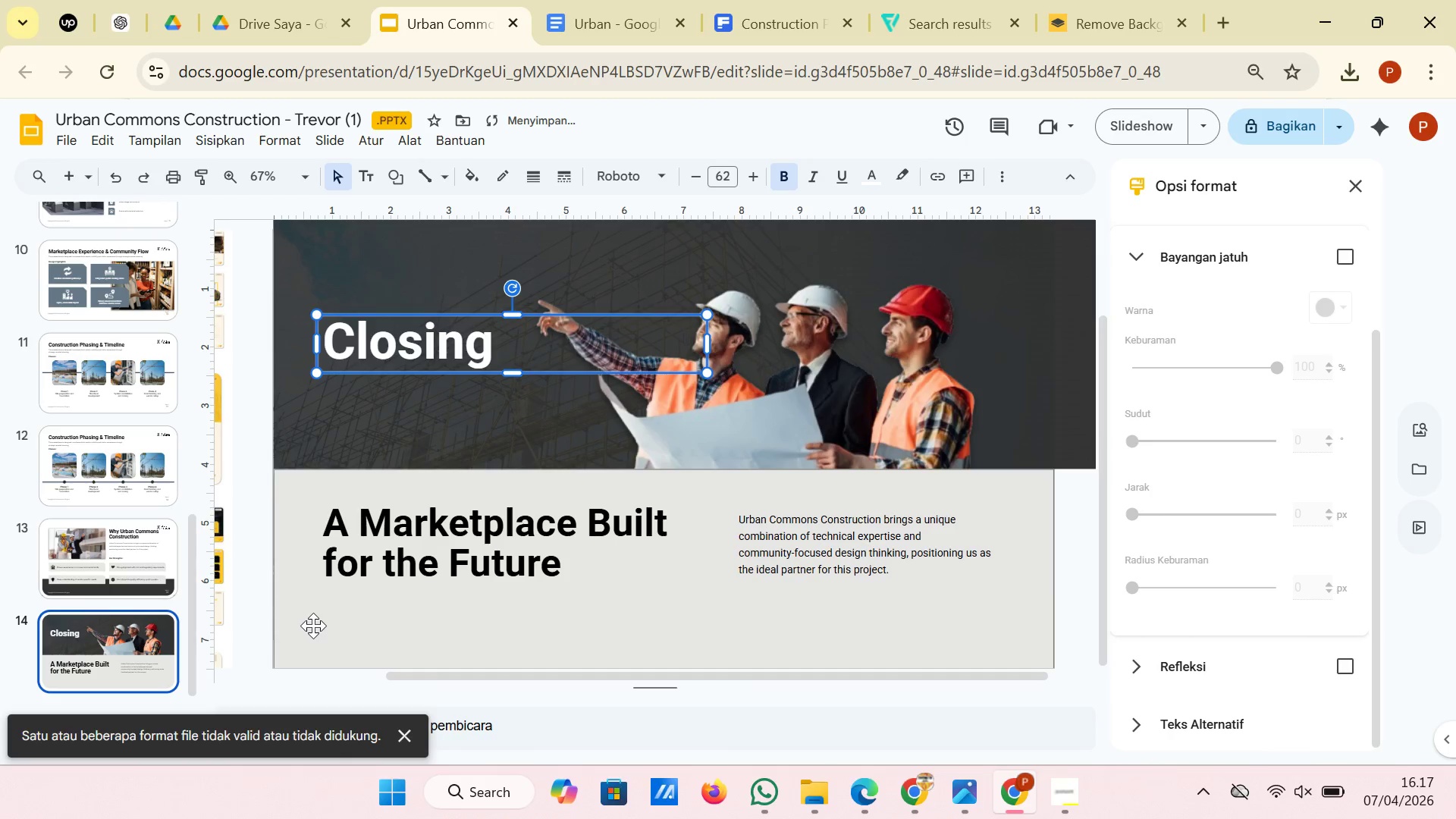 
left_click([297, 626])
 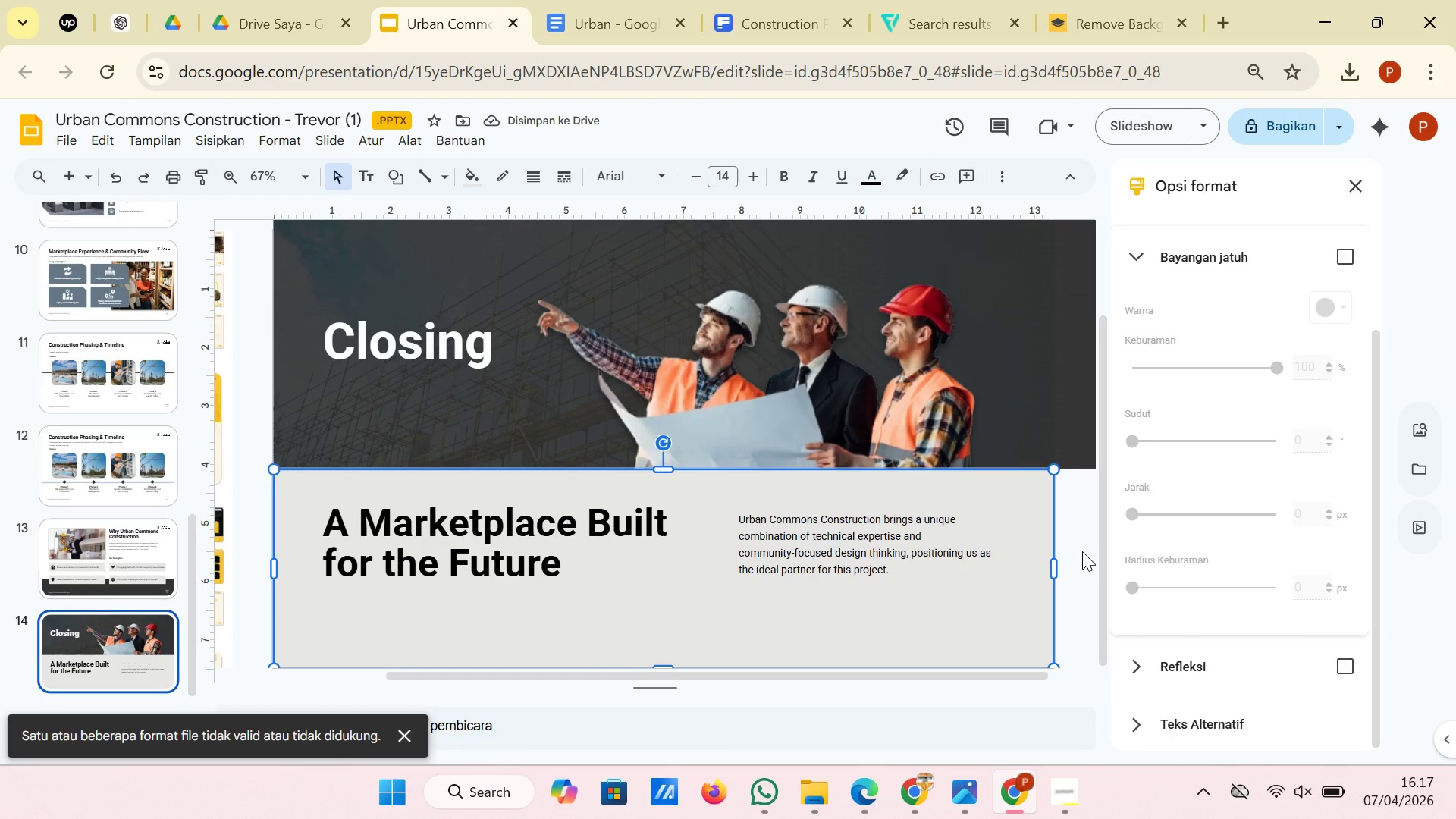 
left_click([1082, 552])
 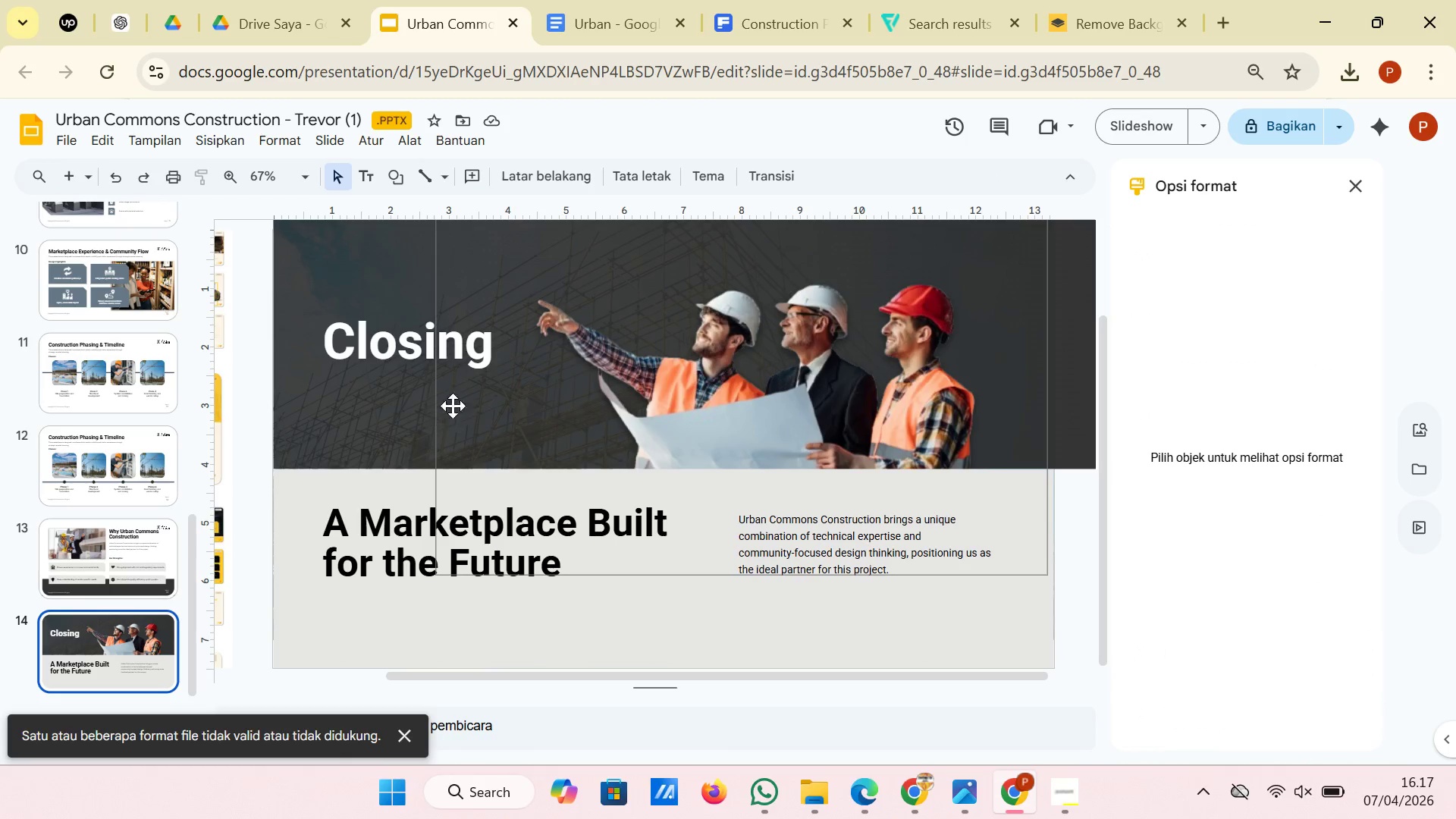 
left_click([479, 370])
 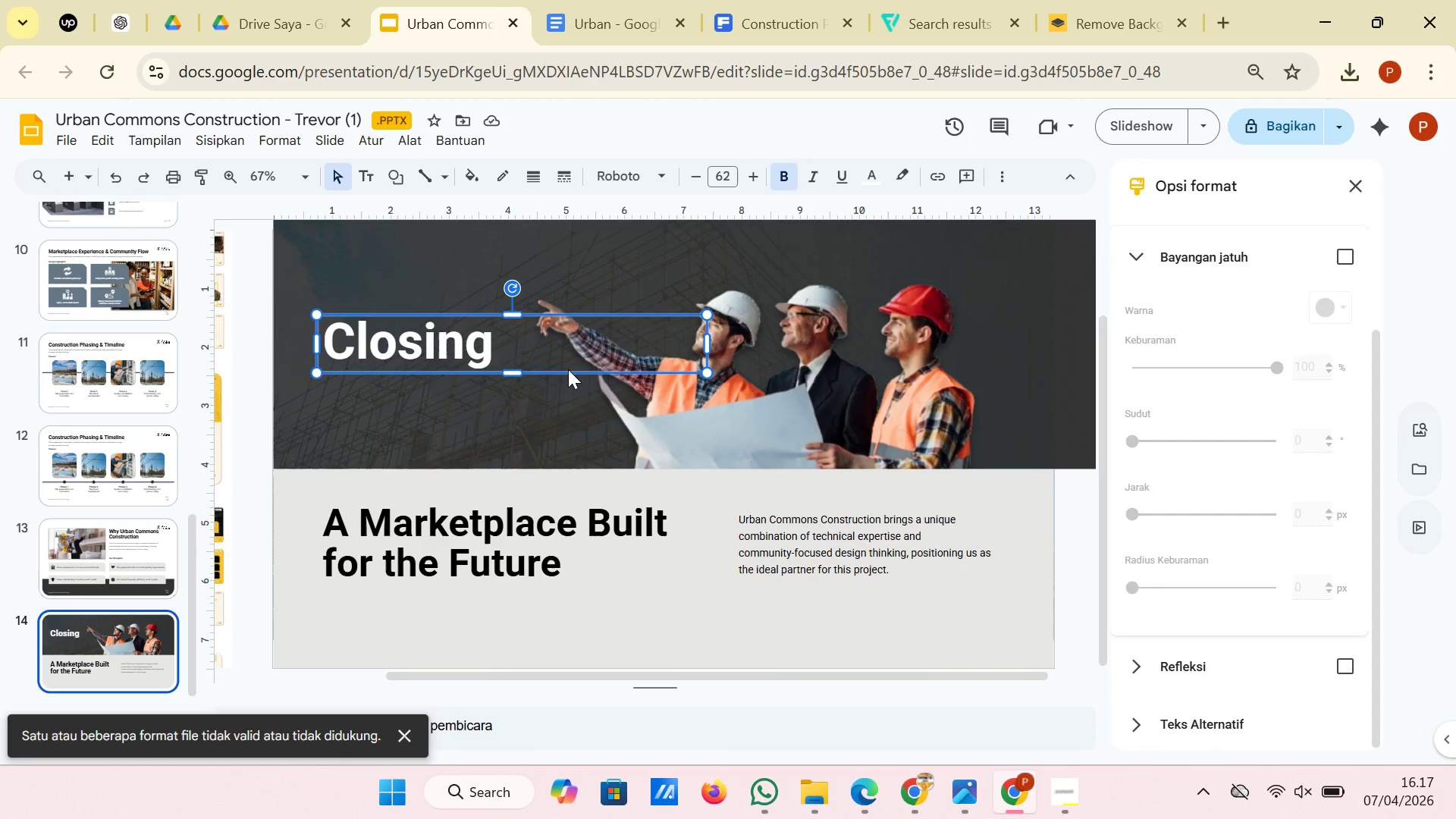 
left_click_drag(start_coordinate=[568, 369], to_coordinate=[570, 447])
 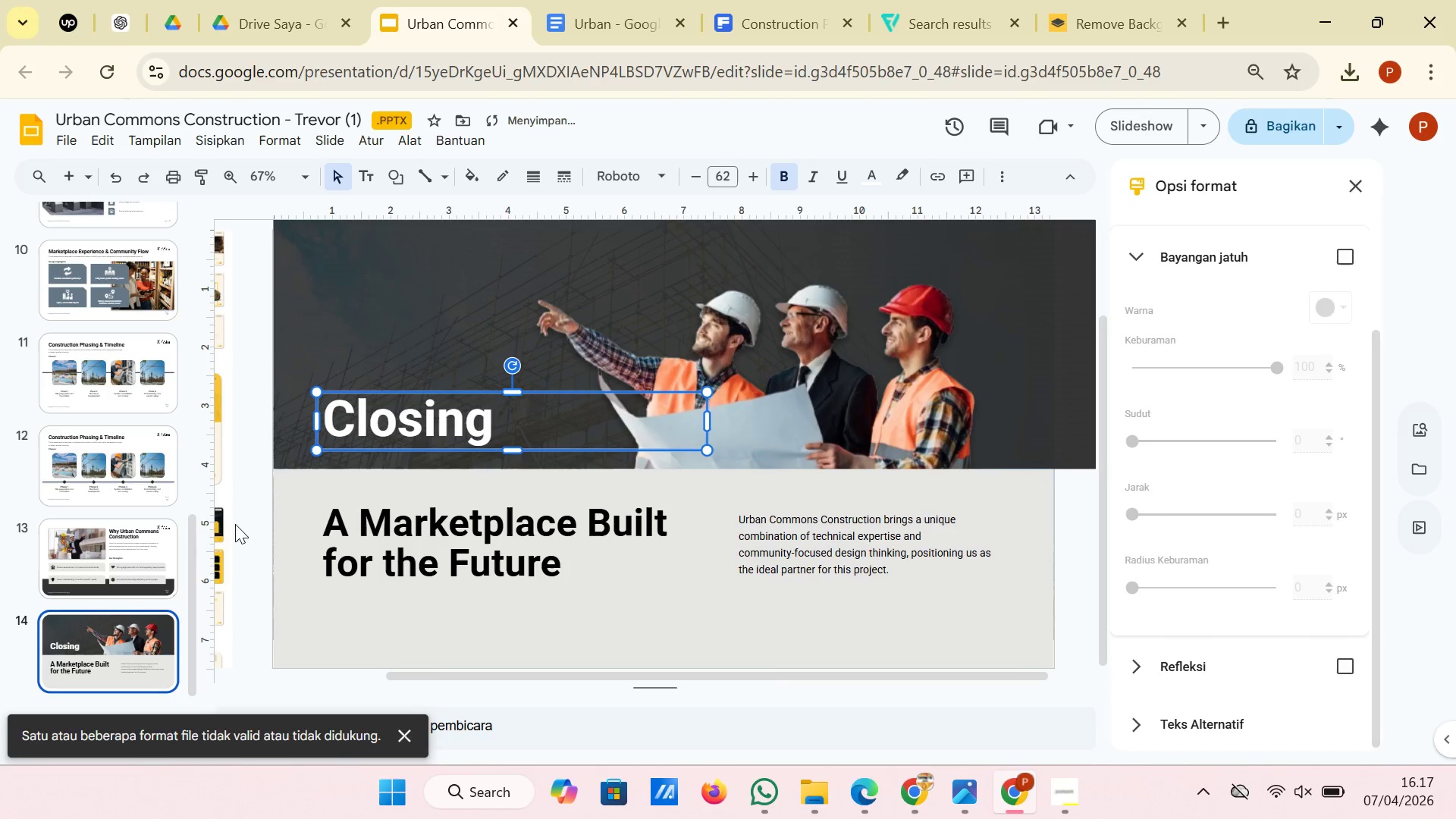 
left_click([233, 519])
 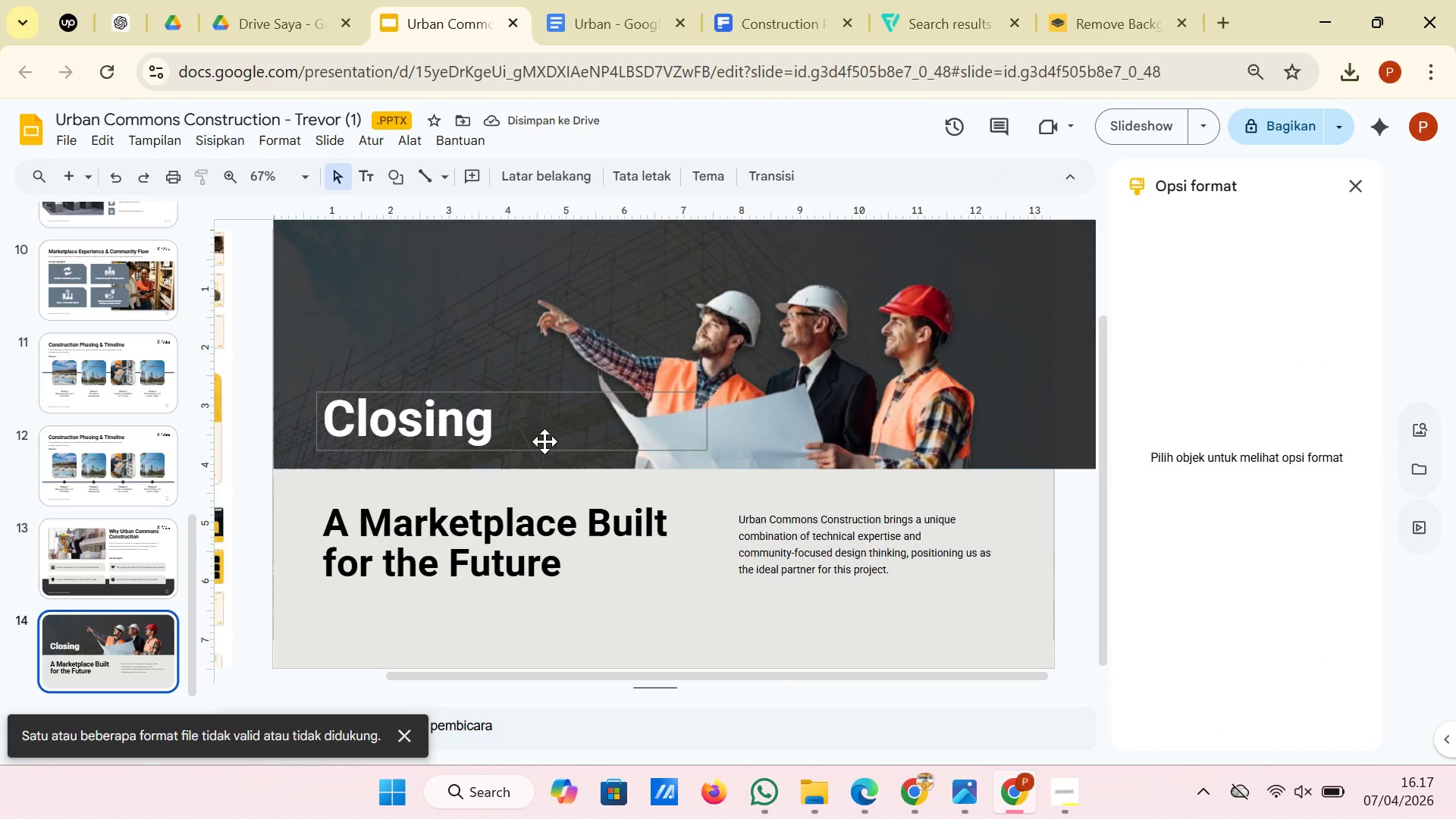 
left_click([544, 441])
 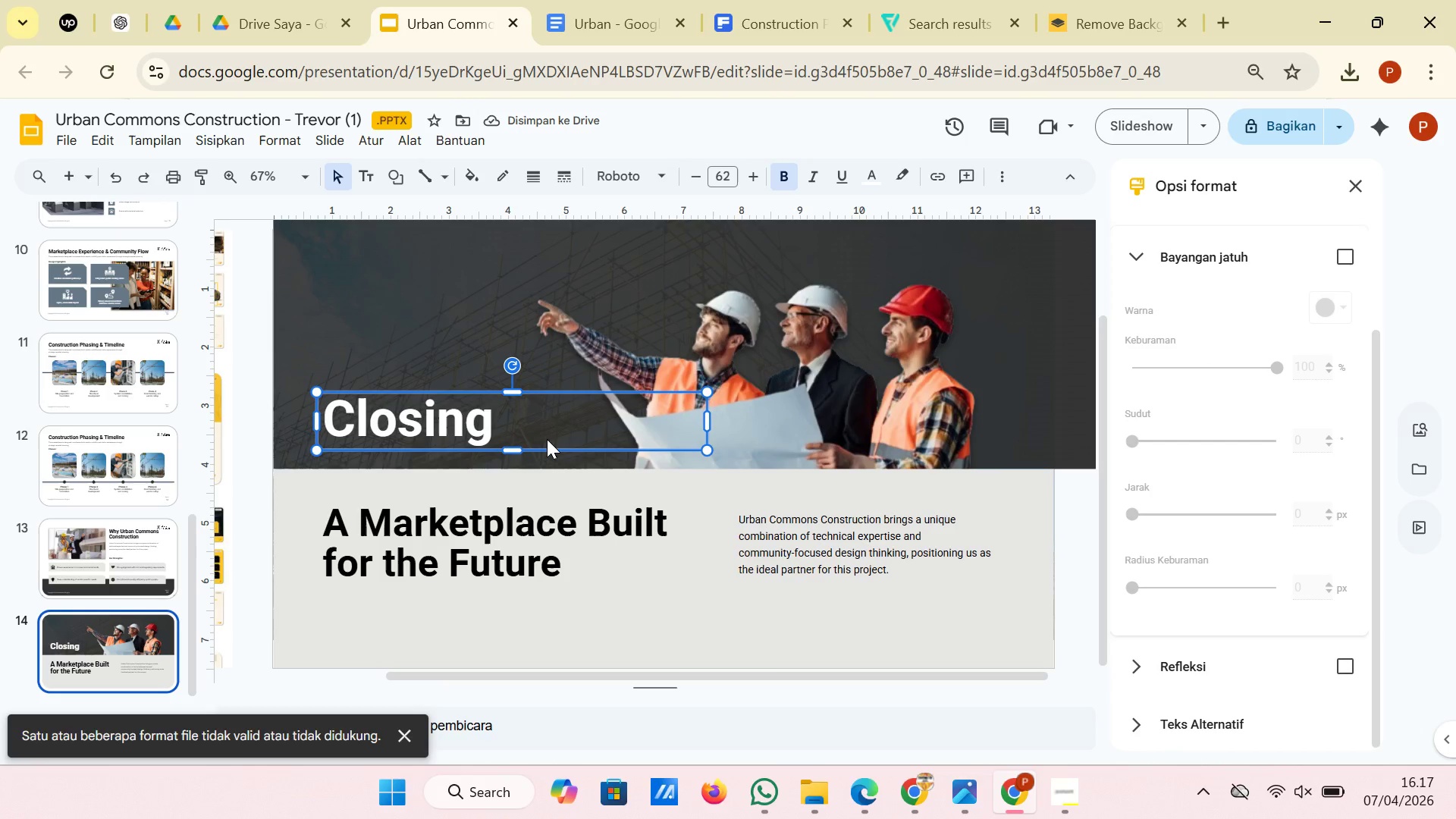 
left_click_drag(start_coordinate=[547, 439], to_coordinate=[547, 431])
 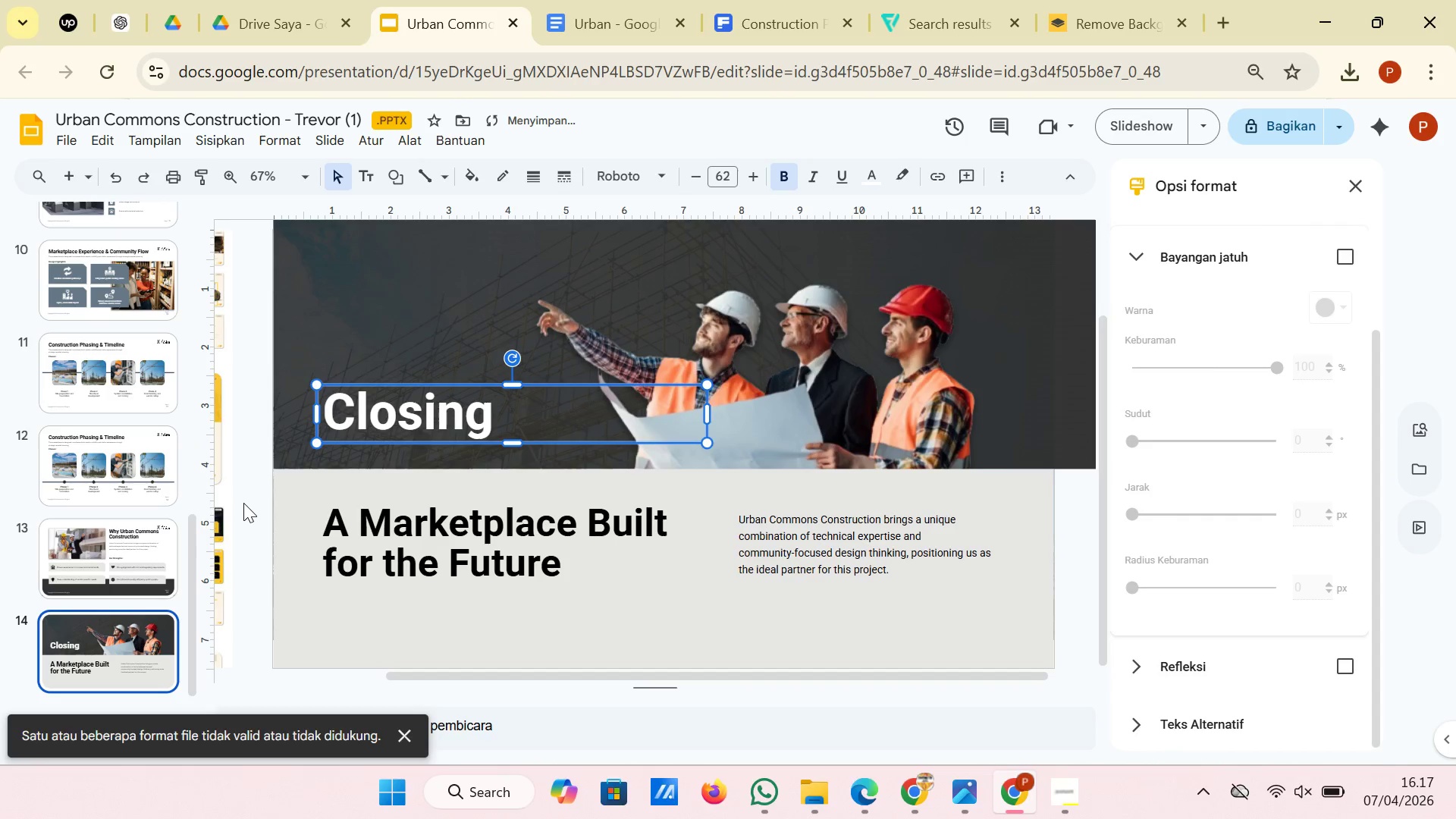 
left_click([244, 502])
 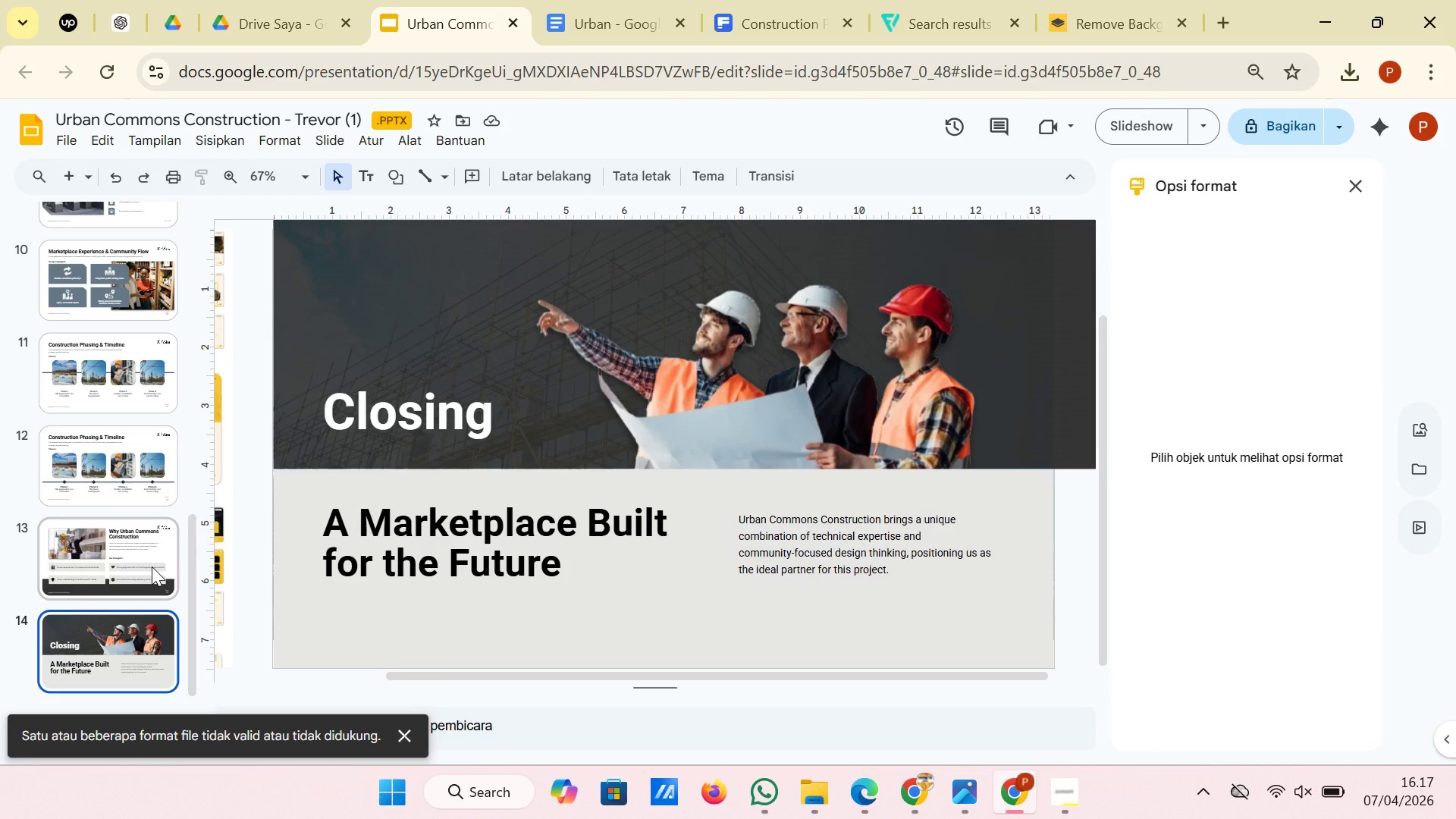 
wait(11.22)
 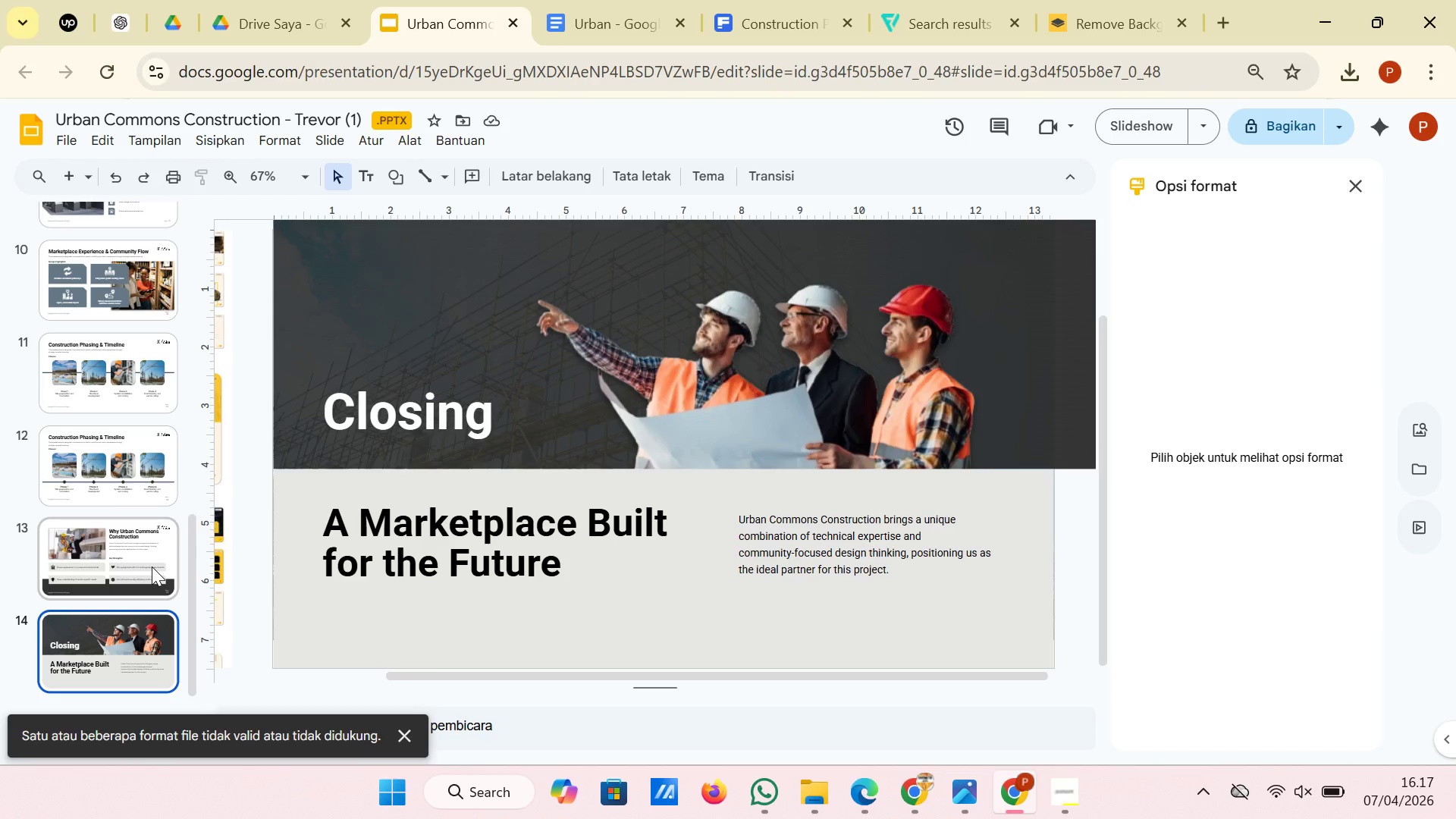 
left_click([646, 550])
 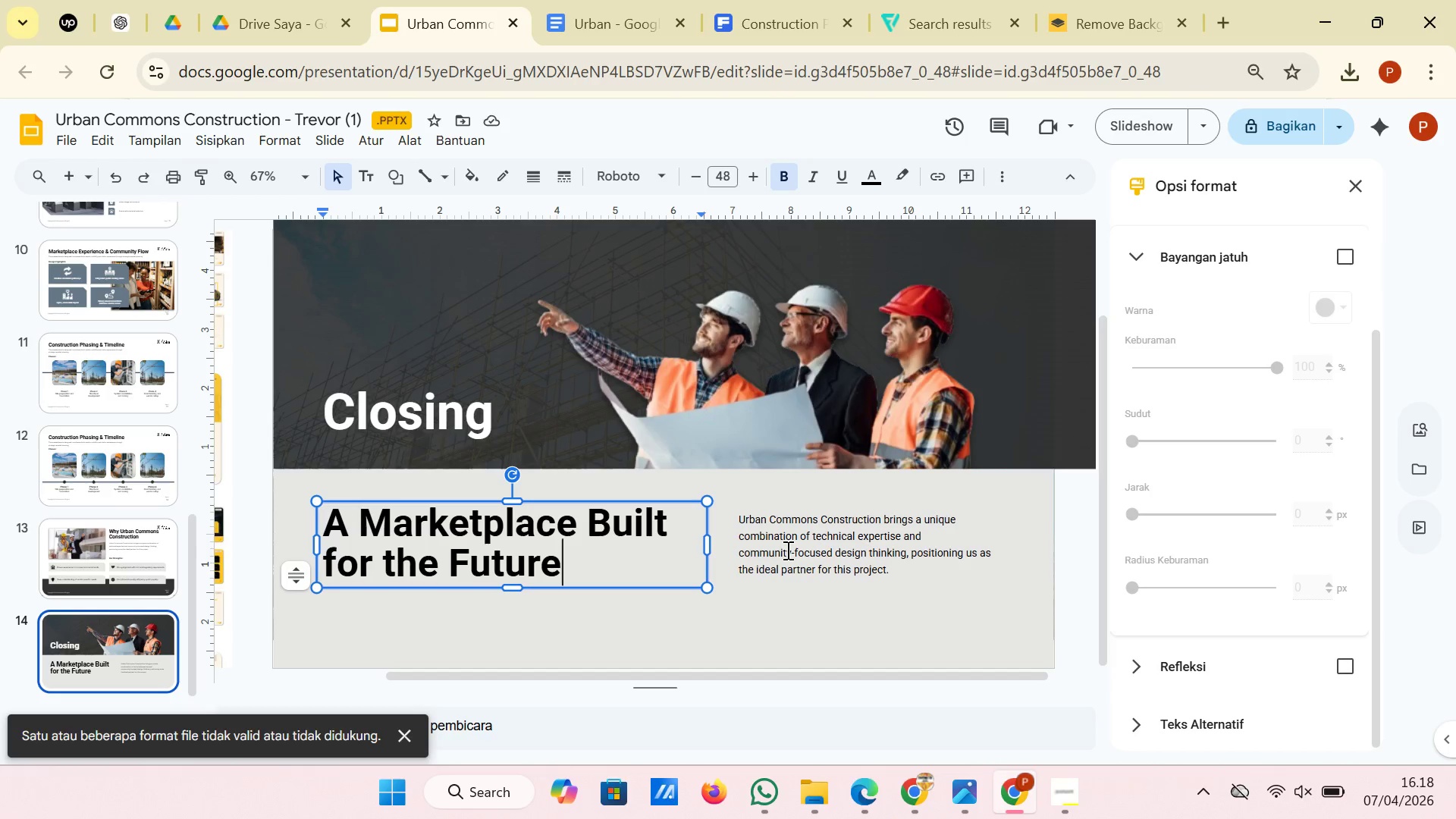 
hold_key(key=ShiftLeft, duration=0.64)
left_click([786, 550])
 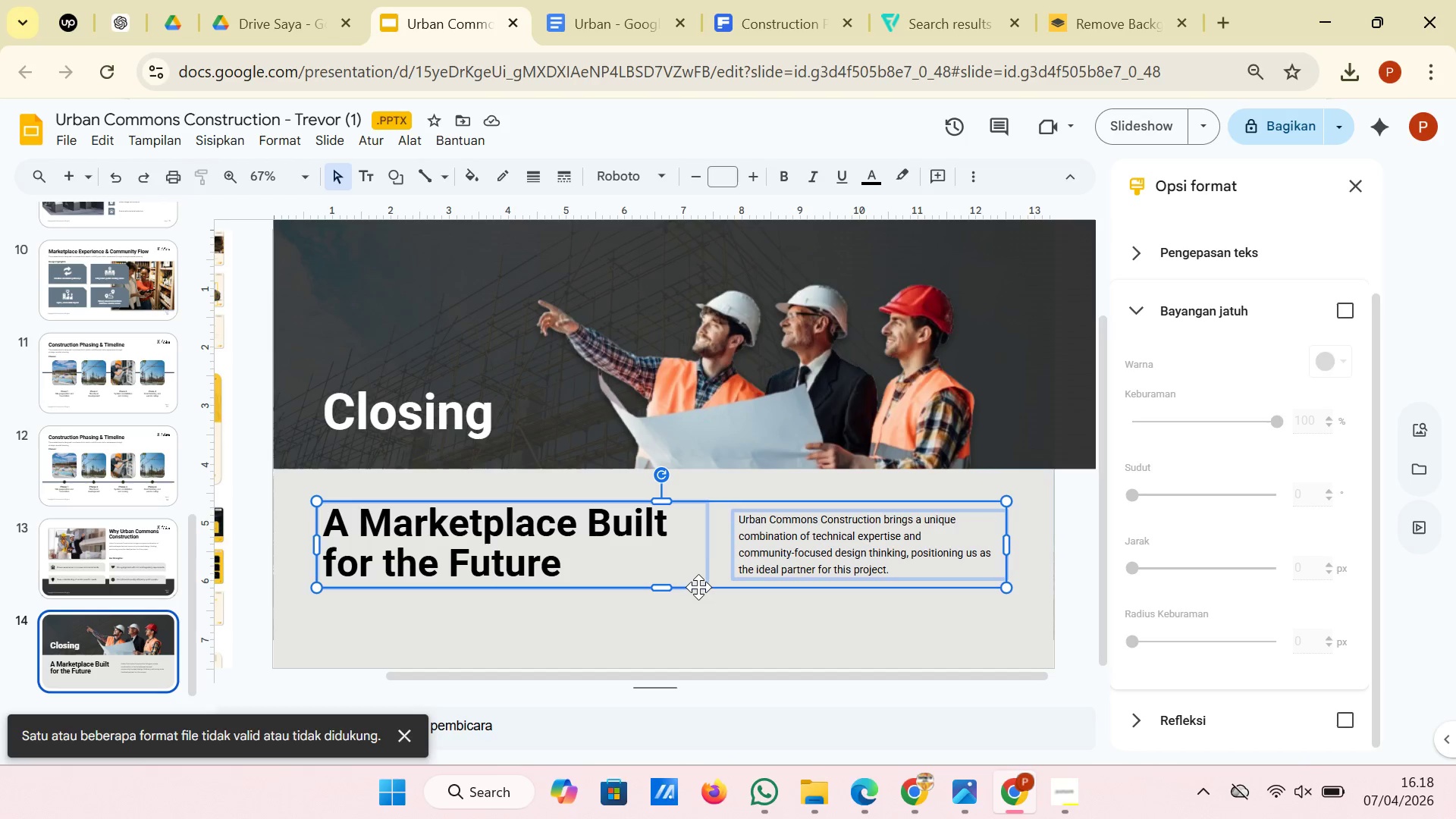 
left_click_drag(start_coordinate=[695, 587], to_coordinate=[695, 592])
 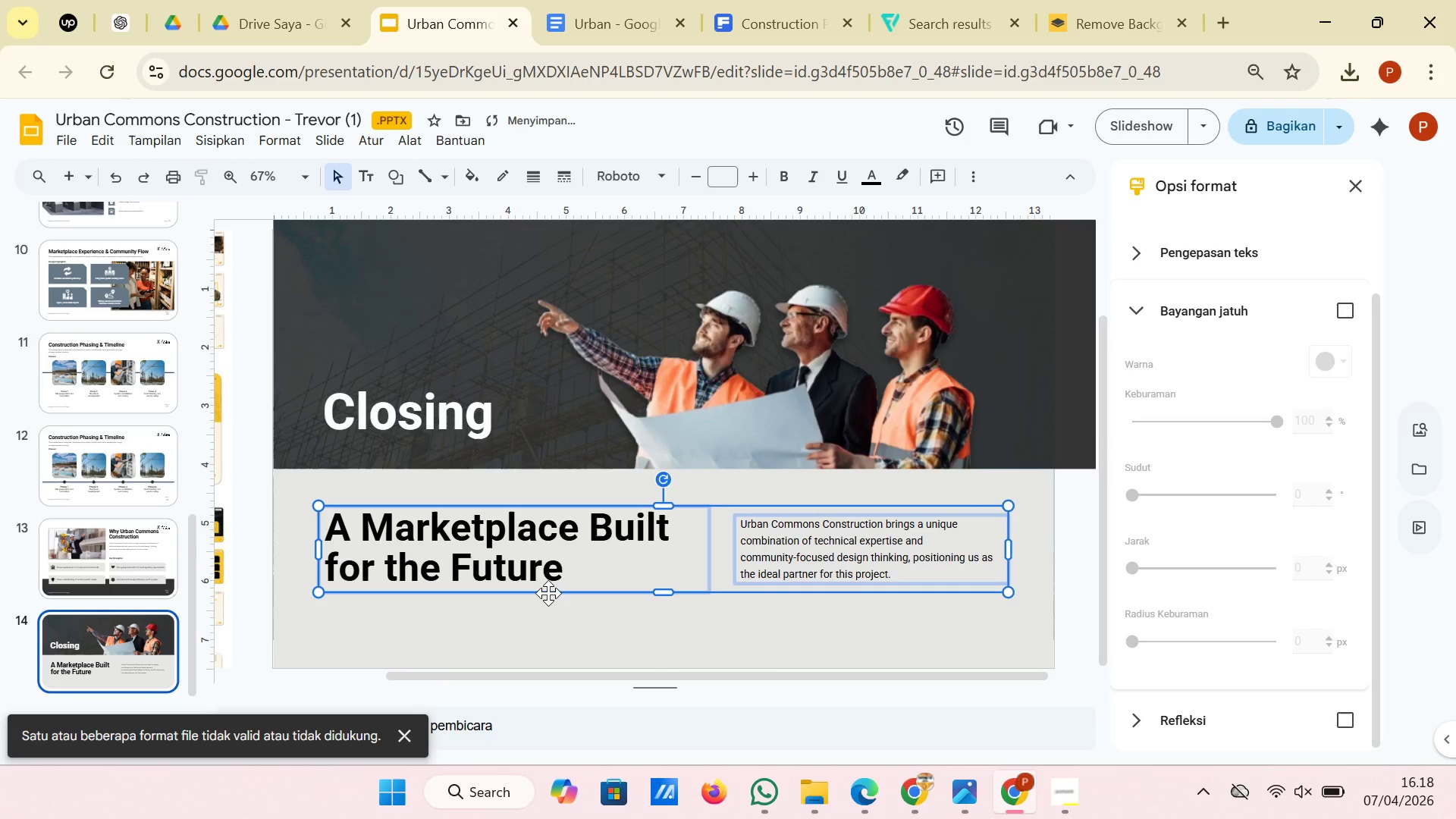 
left_click_drag(start_coordinate=[548, 593], to_coordinate=[543, 593])
 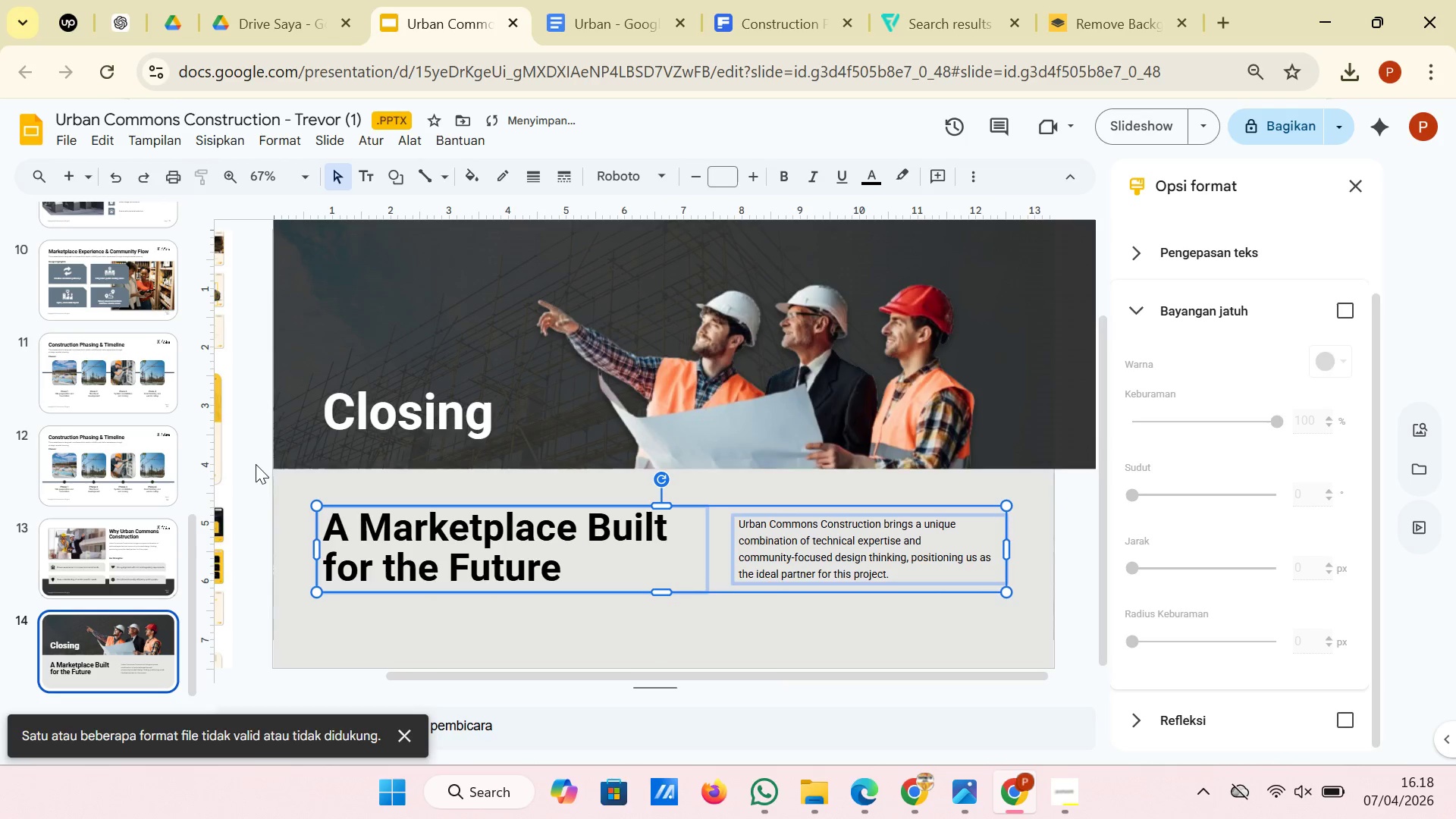 
left_click([254, 464])
 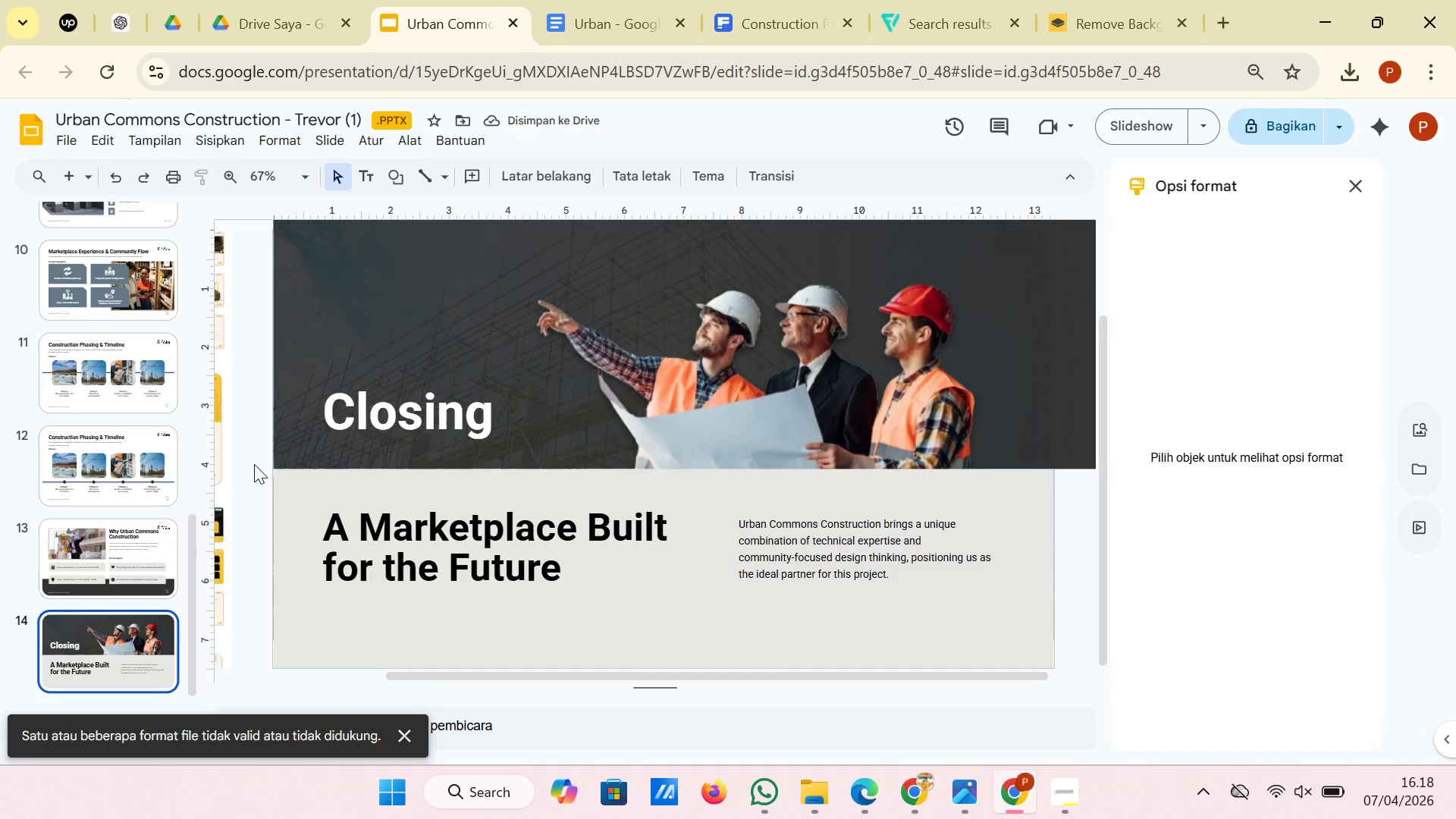 
wait(8.72)
 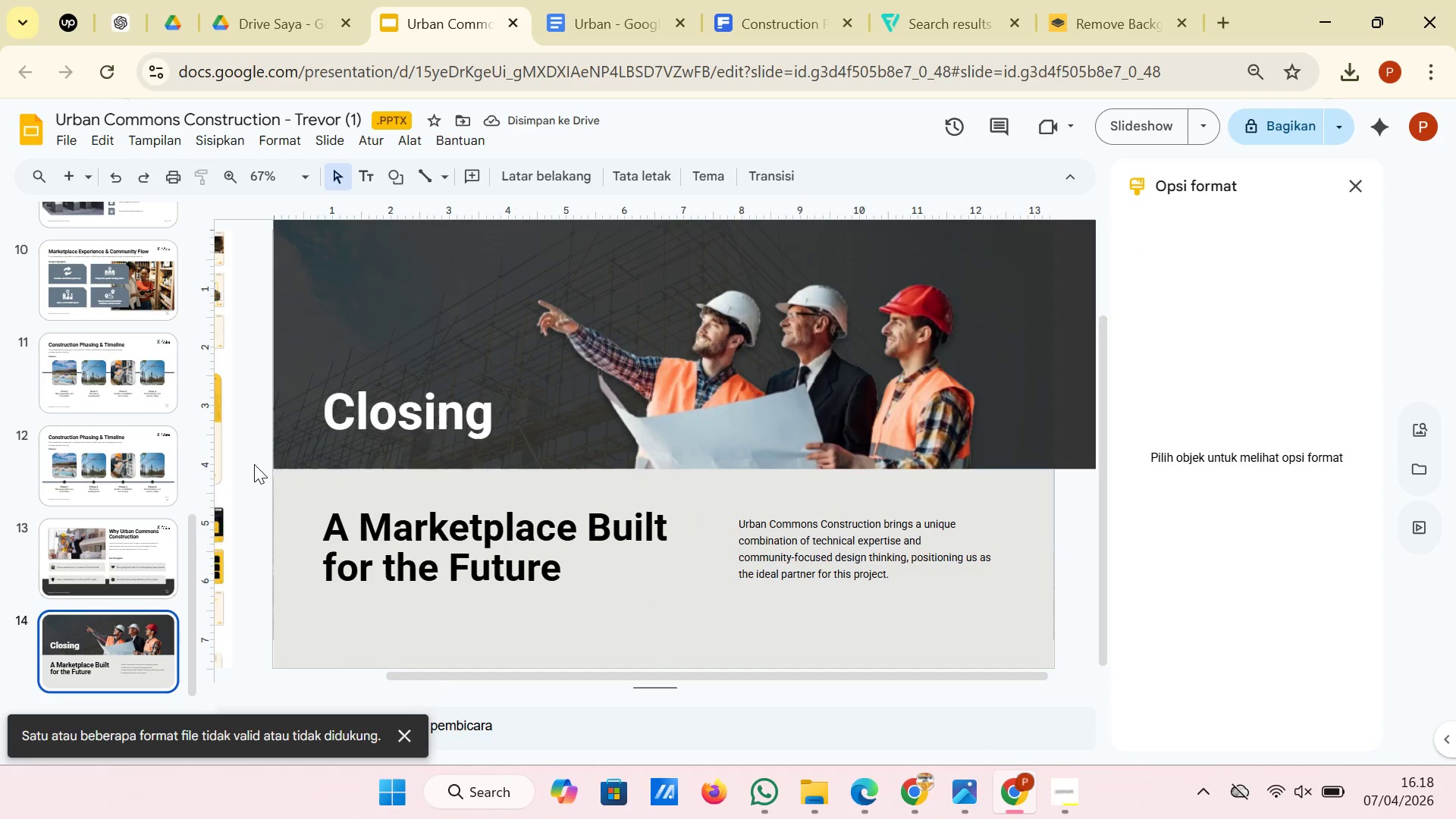 
left_click([1363, 184])
 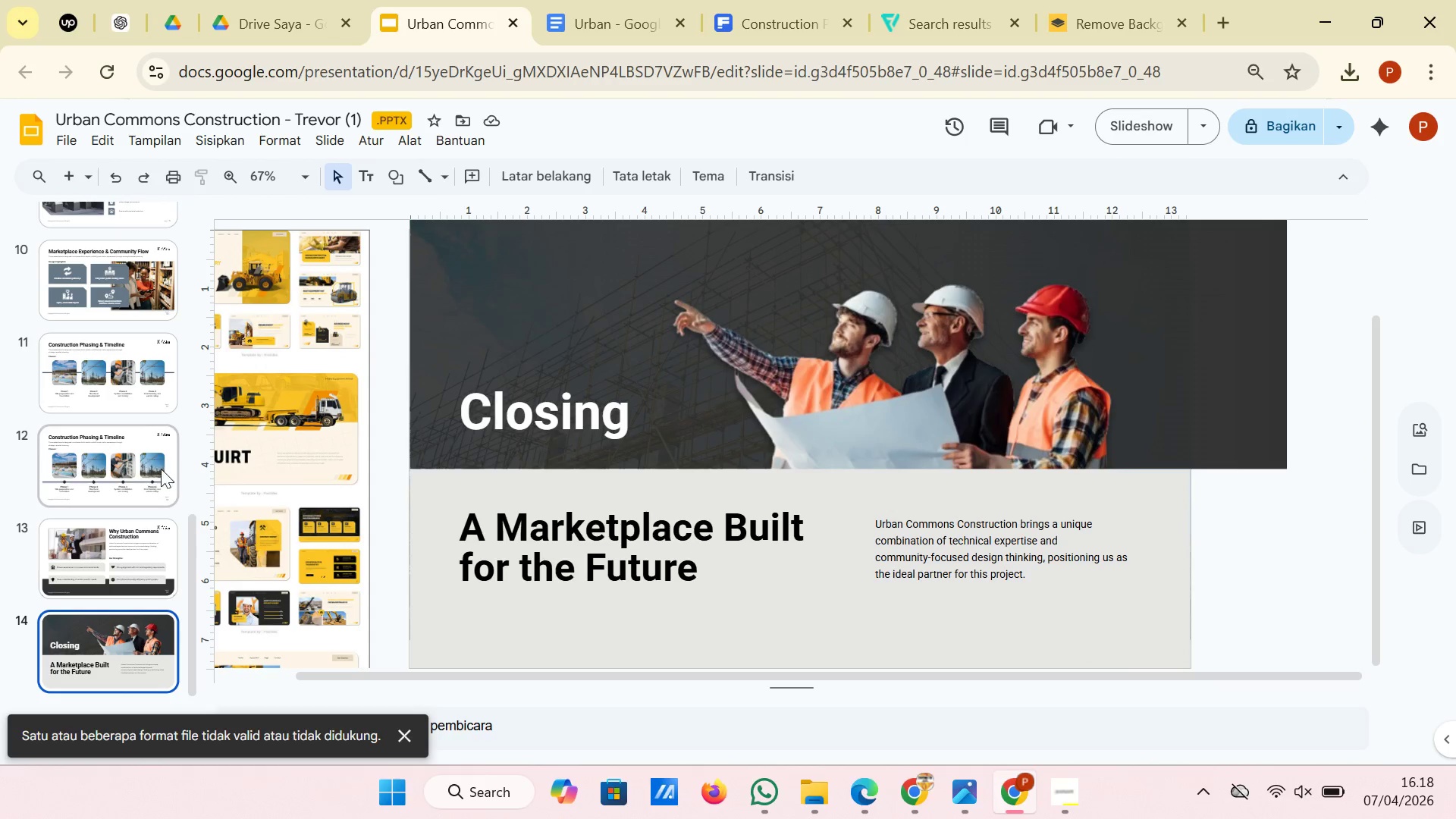 
left_click([265, 498])
 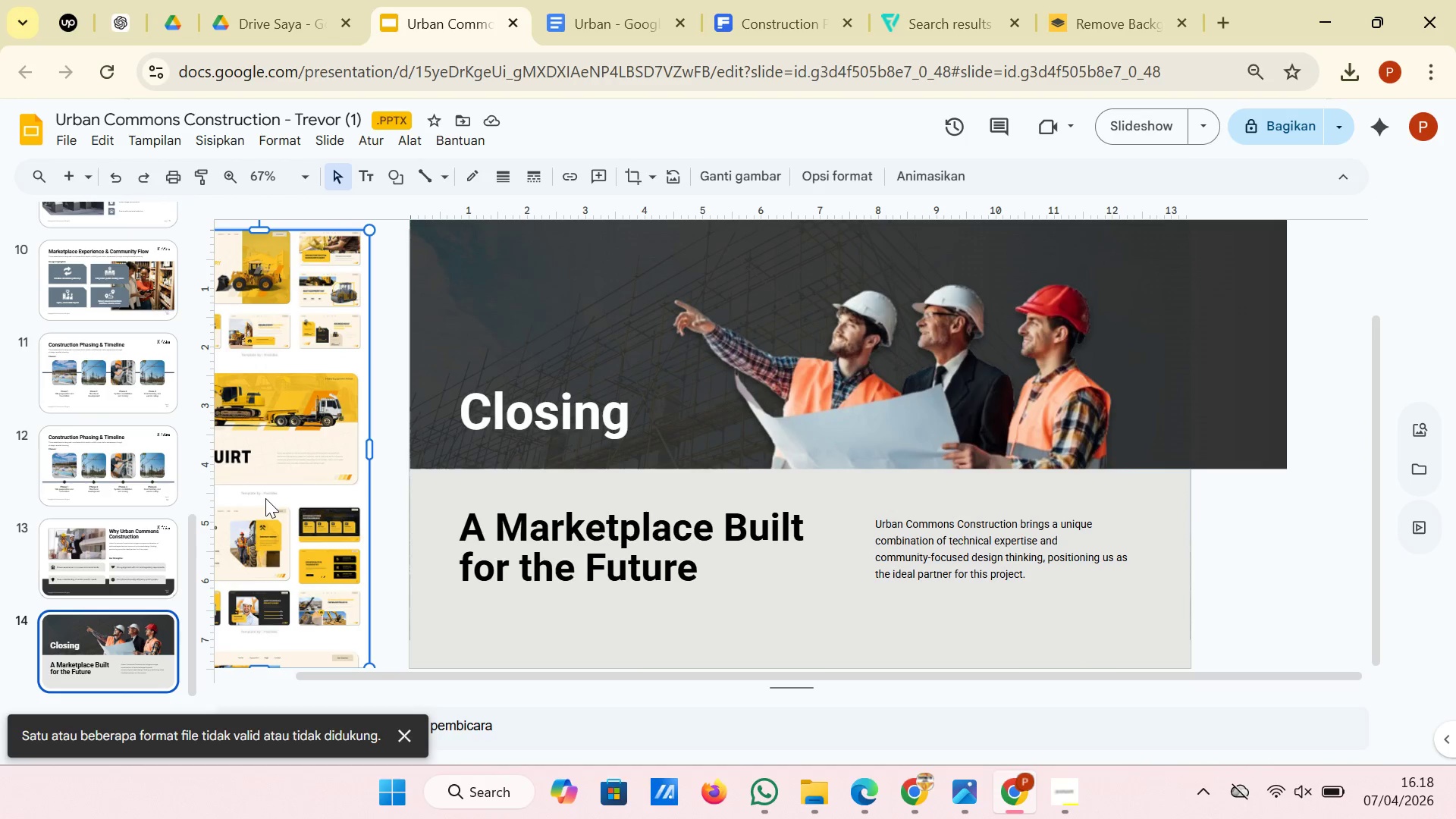 
left_click_drag(start_coordinate=[272, 481], to_coordinate=[463, 482])
 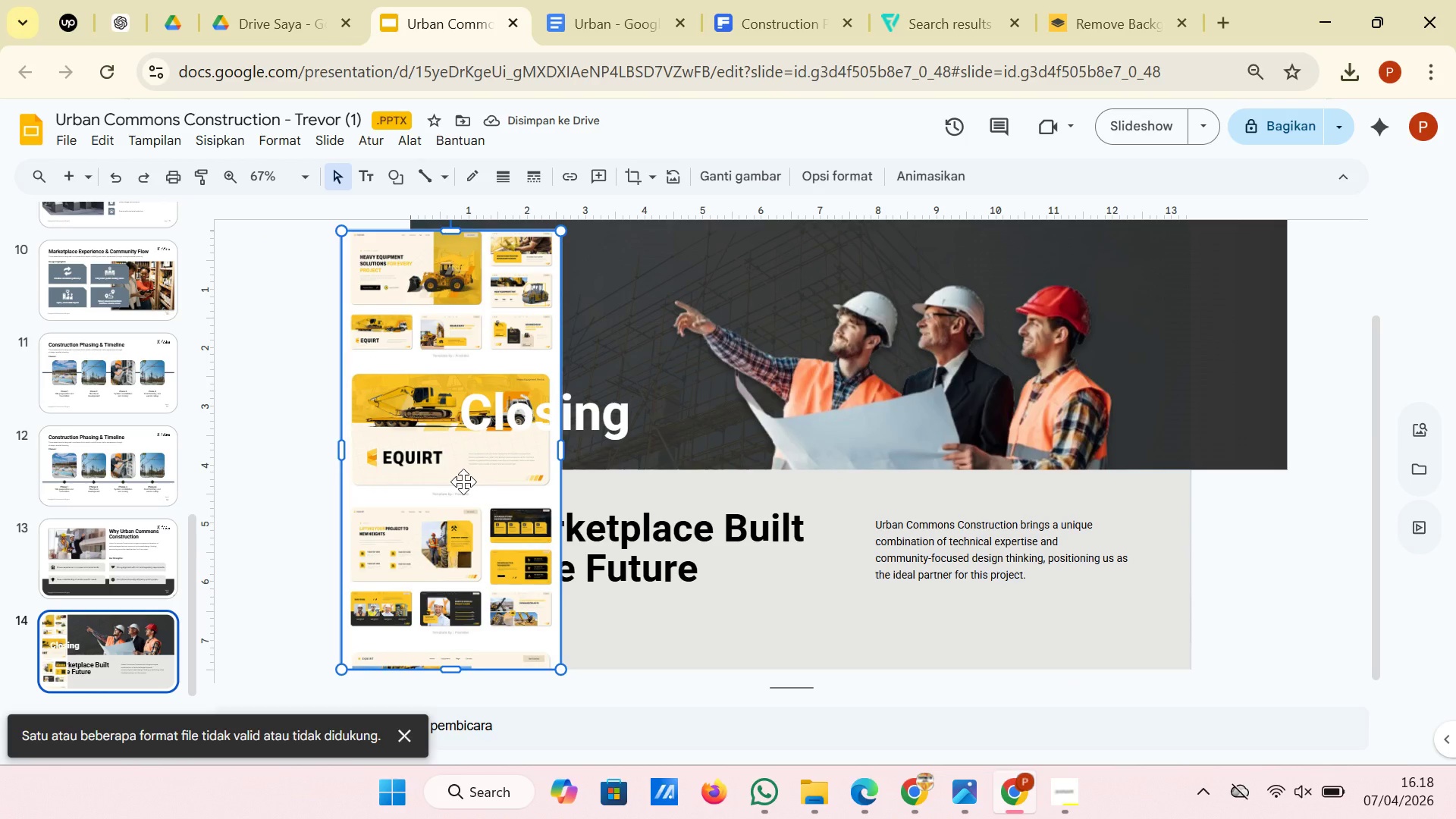 
key(Backspace)
 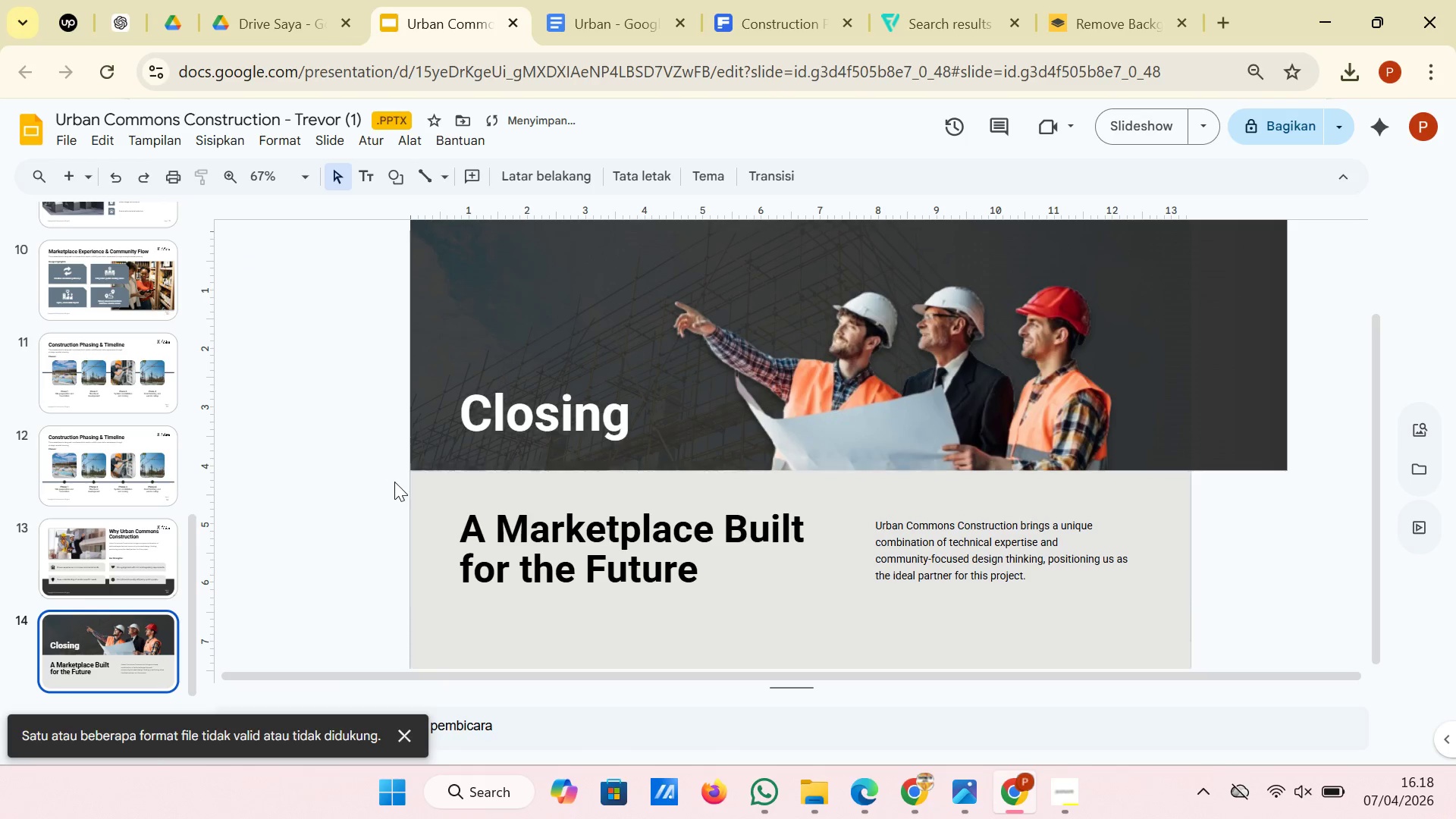 
left_click([394, 482])
 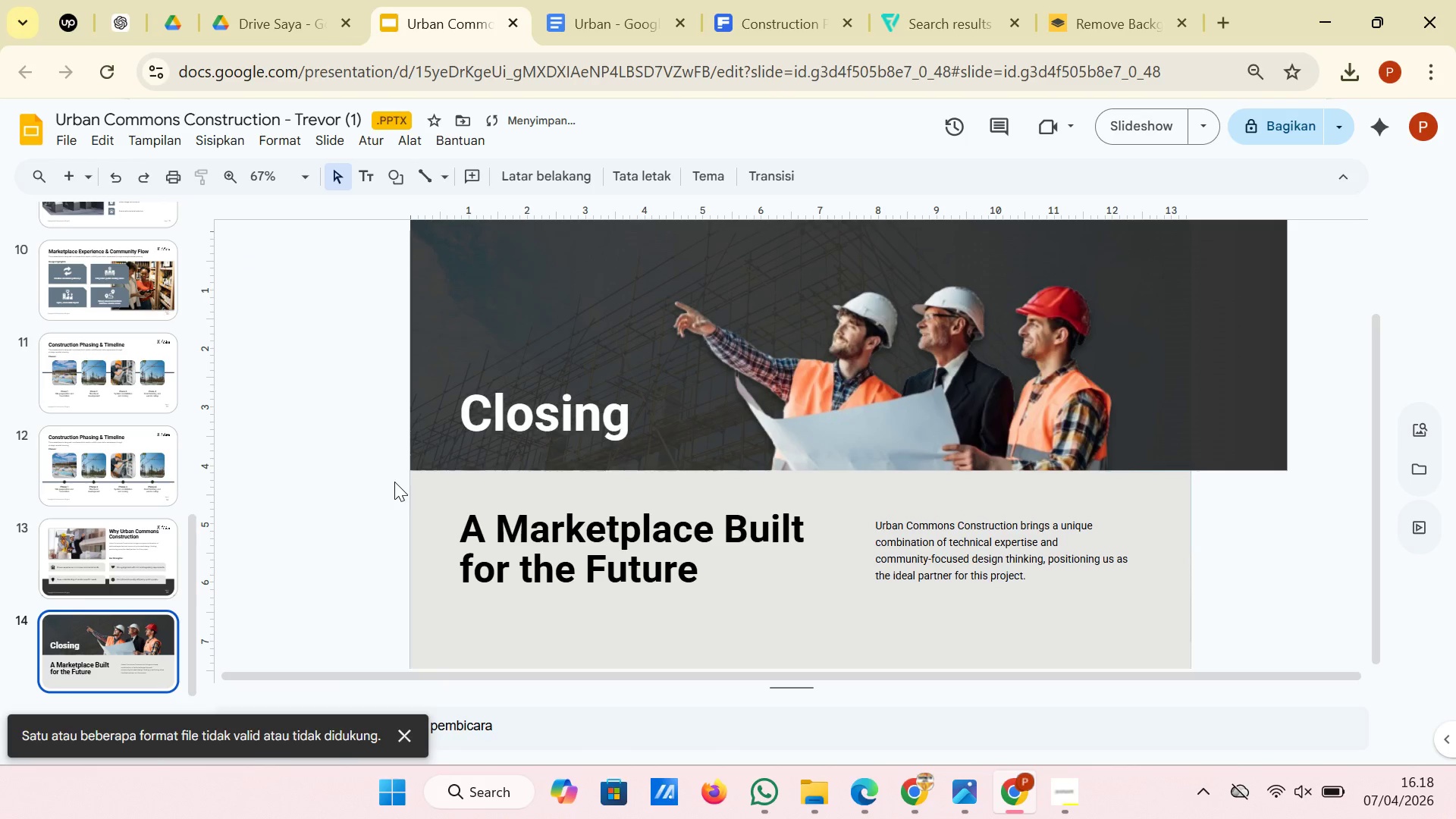 
scroll: coordinate [394, 482], scroll_direction: down, amount: 2.0
 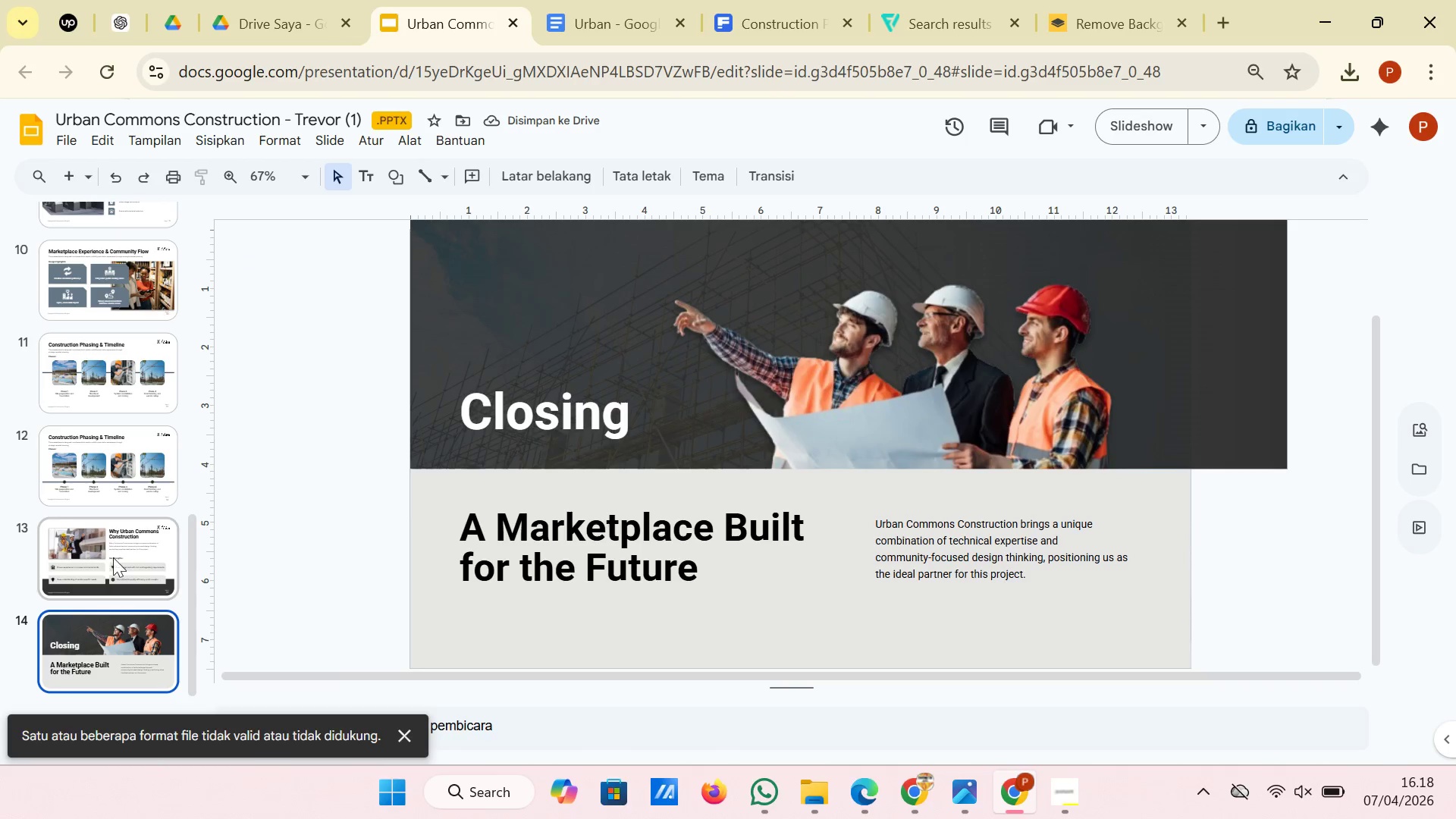 
left_click([116, 566])
 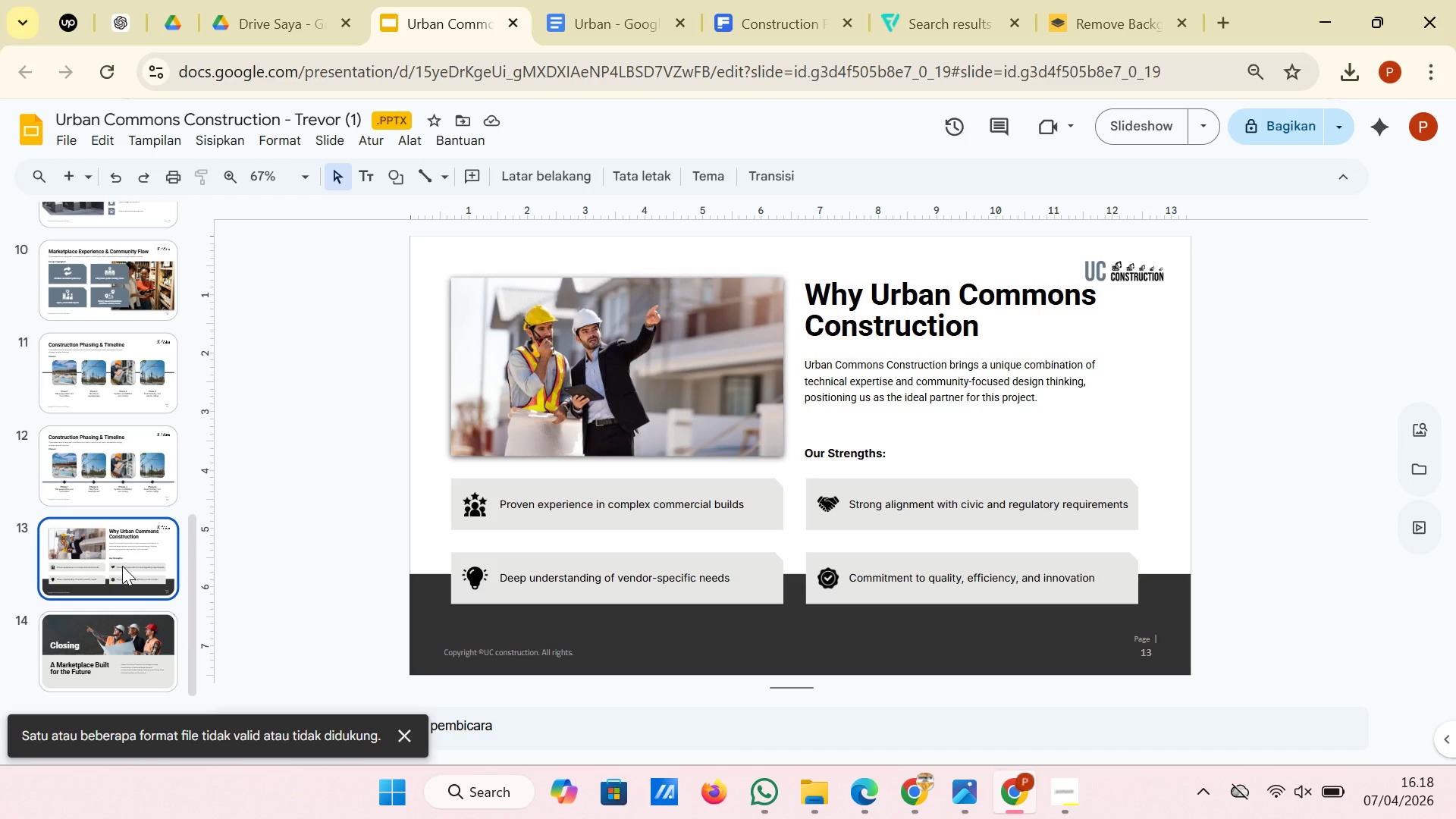 
wait(9.3)
 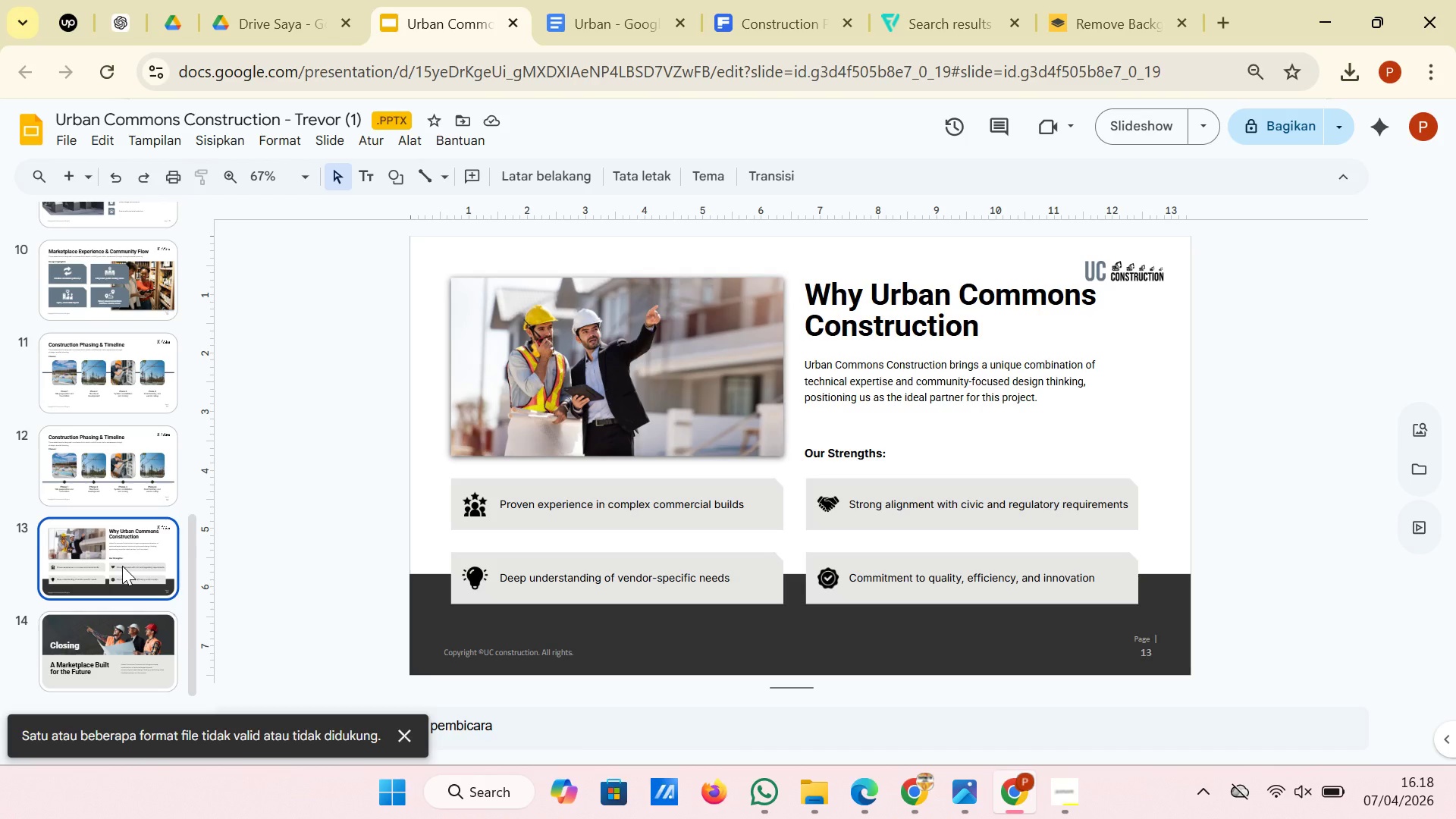 
left_click([102, 281])
 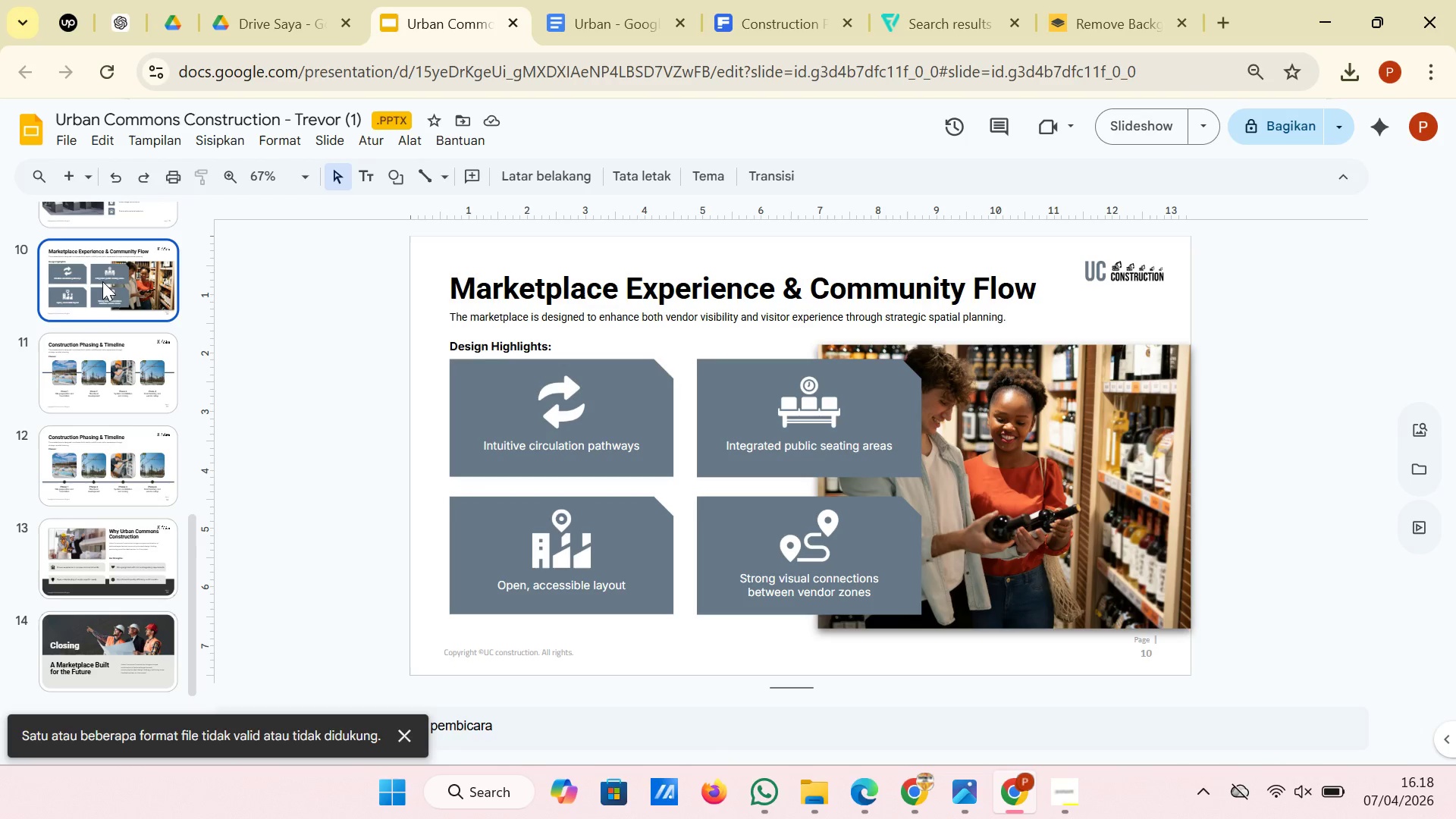 
scroll: coordinate [102, 281], scroll_direction: up, amount: 5.0
 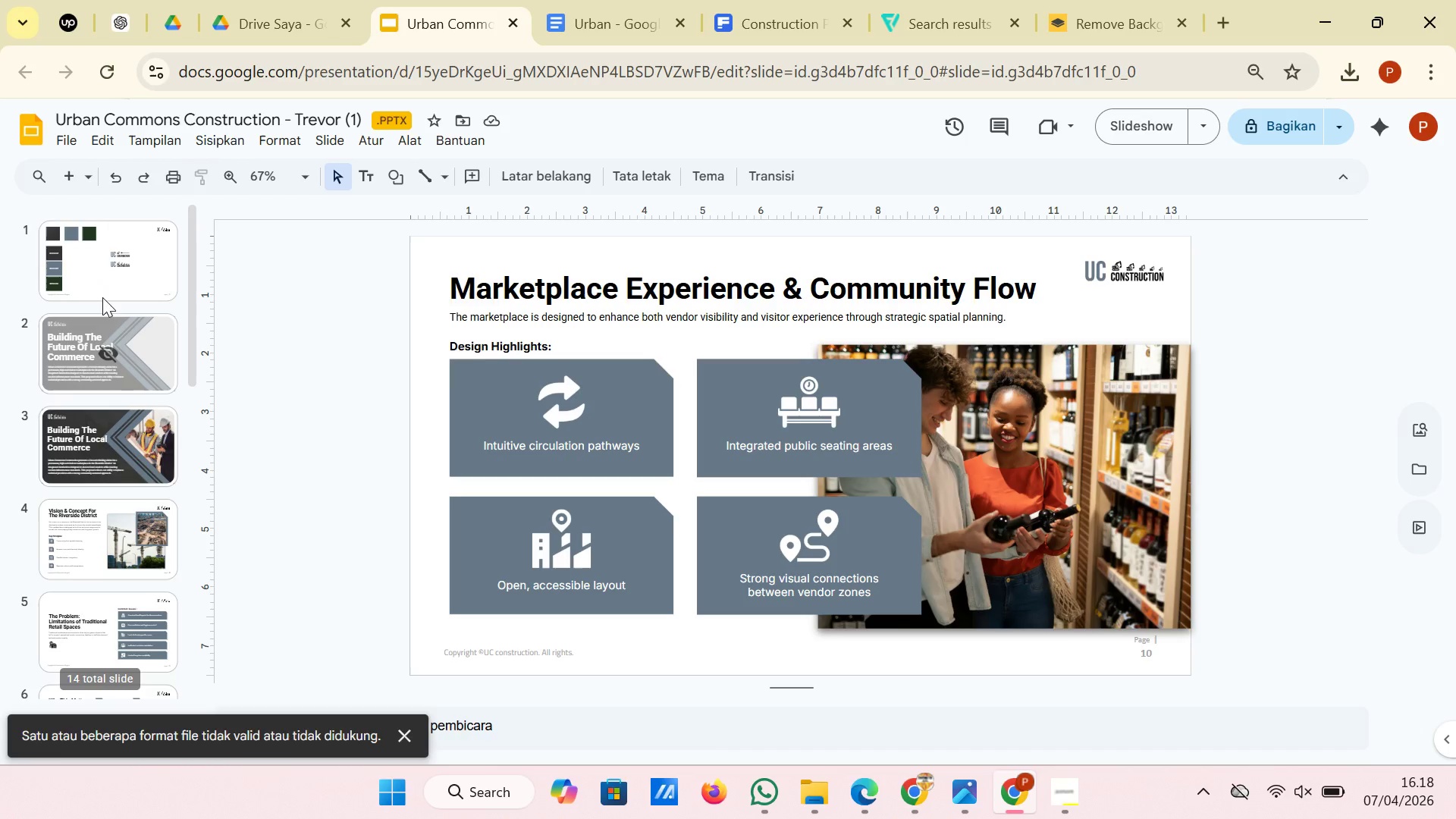 
left_click([103, 340])
 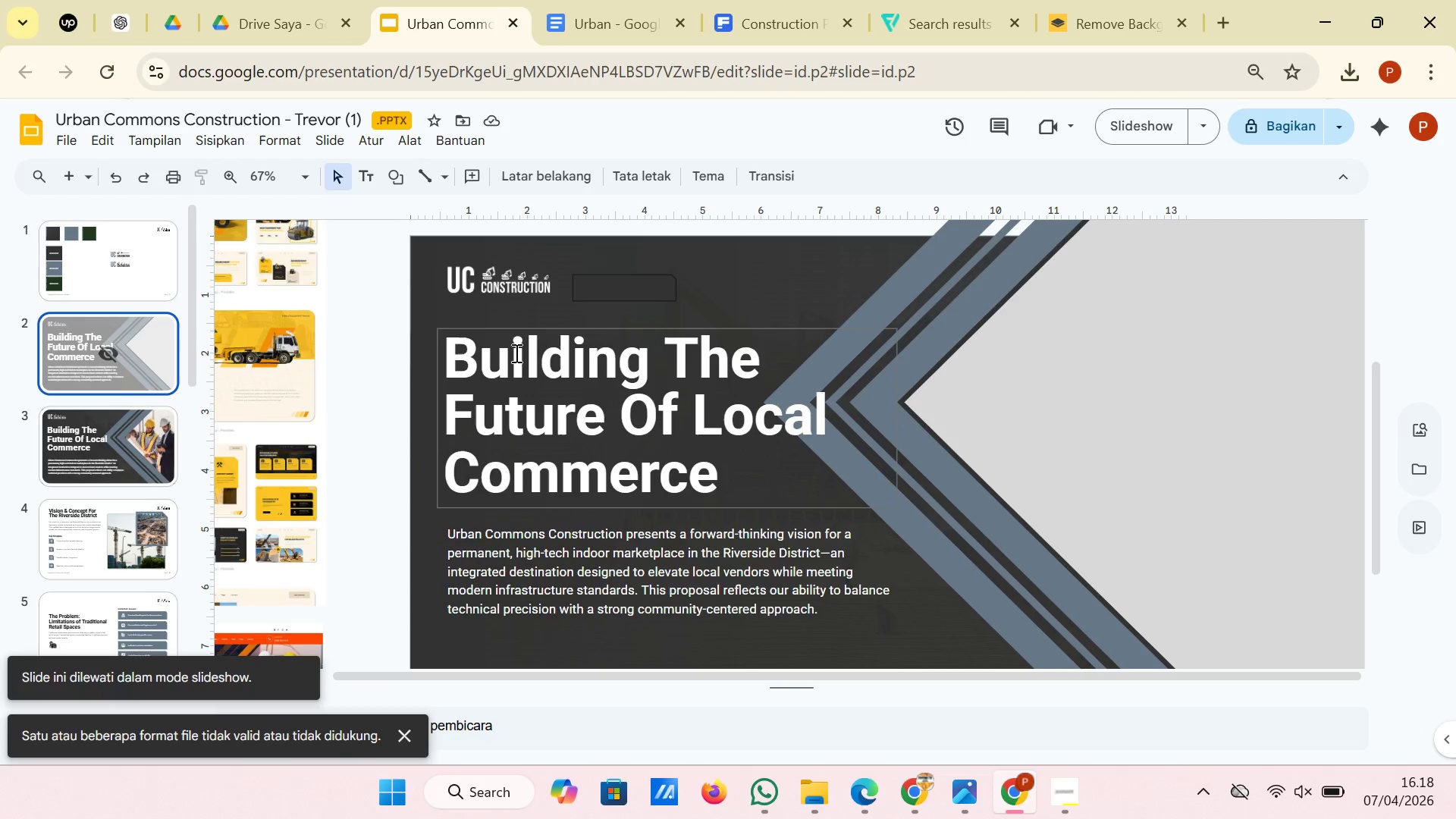 
wait(5.17)
 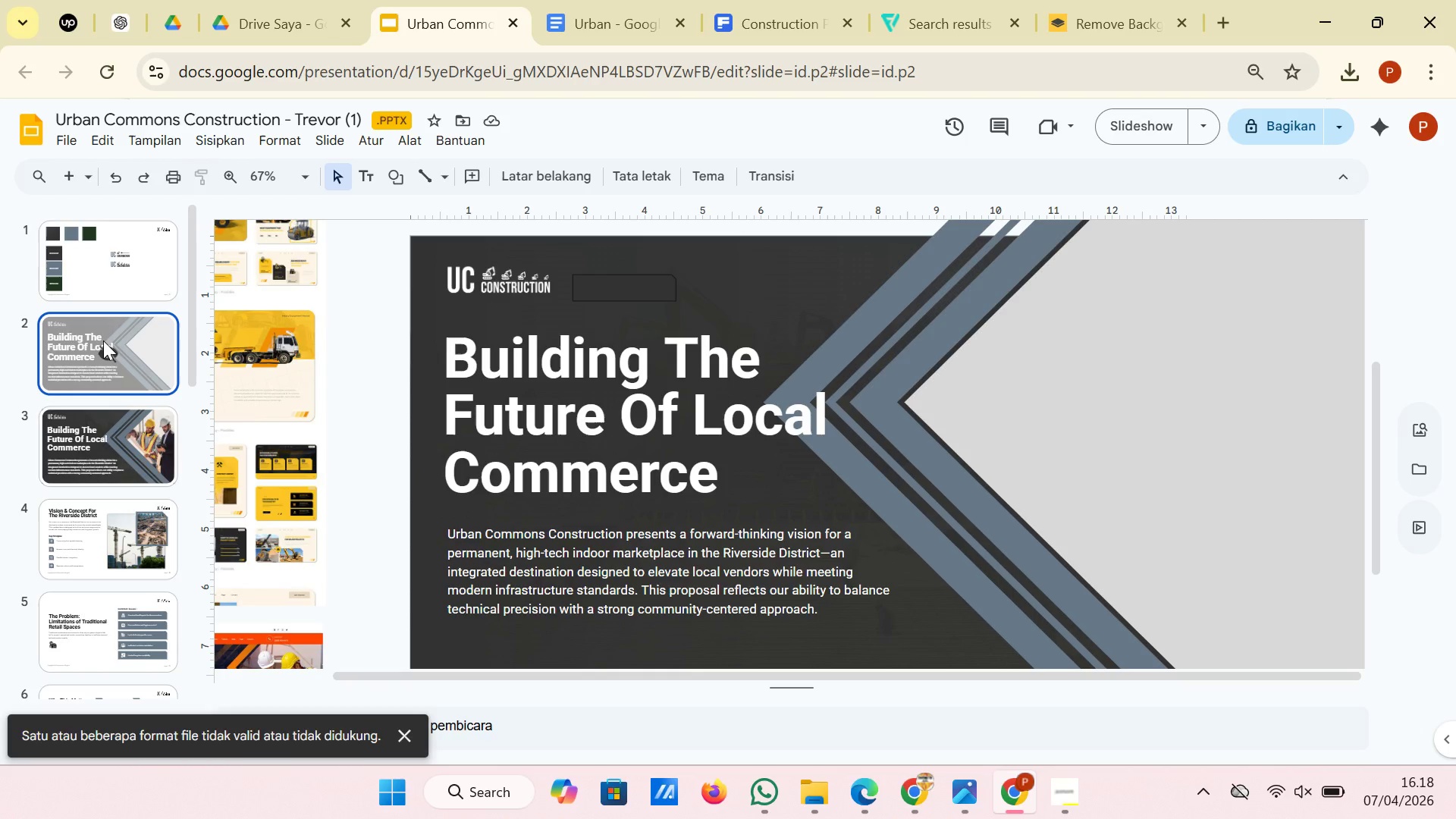 
left_click([157, 428])
 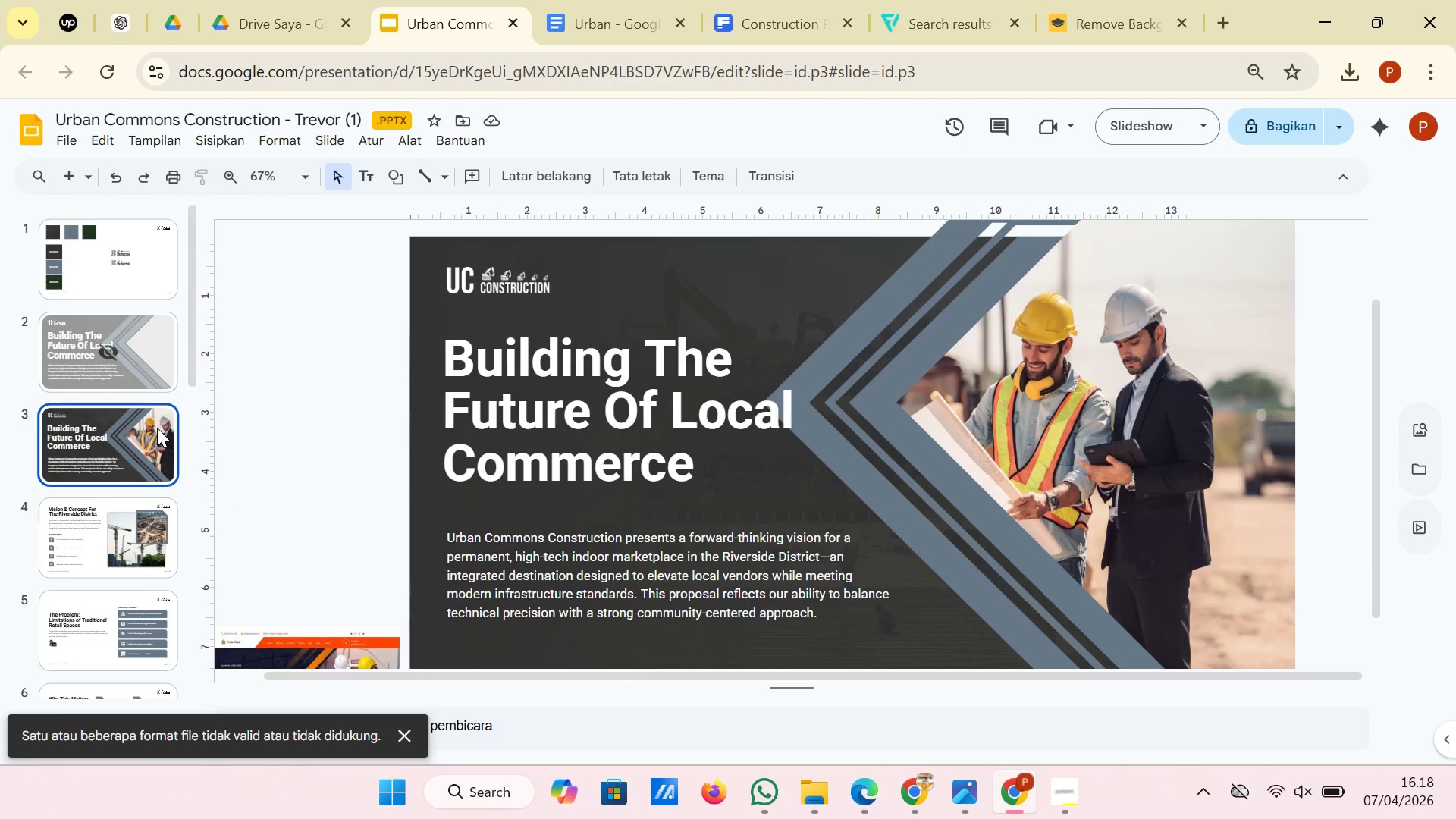 
left_click([157, 428])
 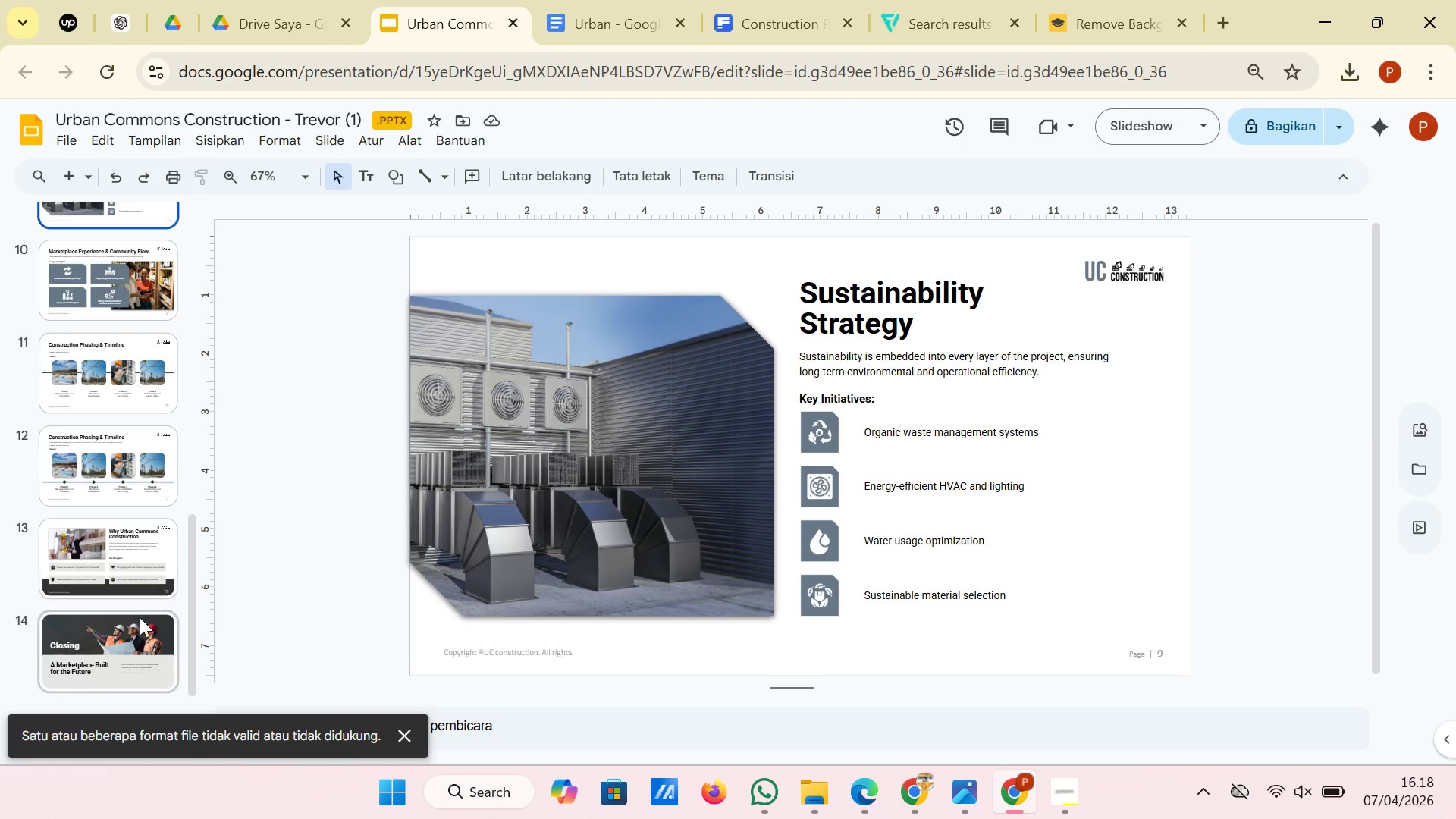 
scroll: coordinate [157, 428], scroll_direction: down, amount: 5.0
 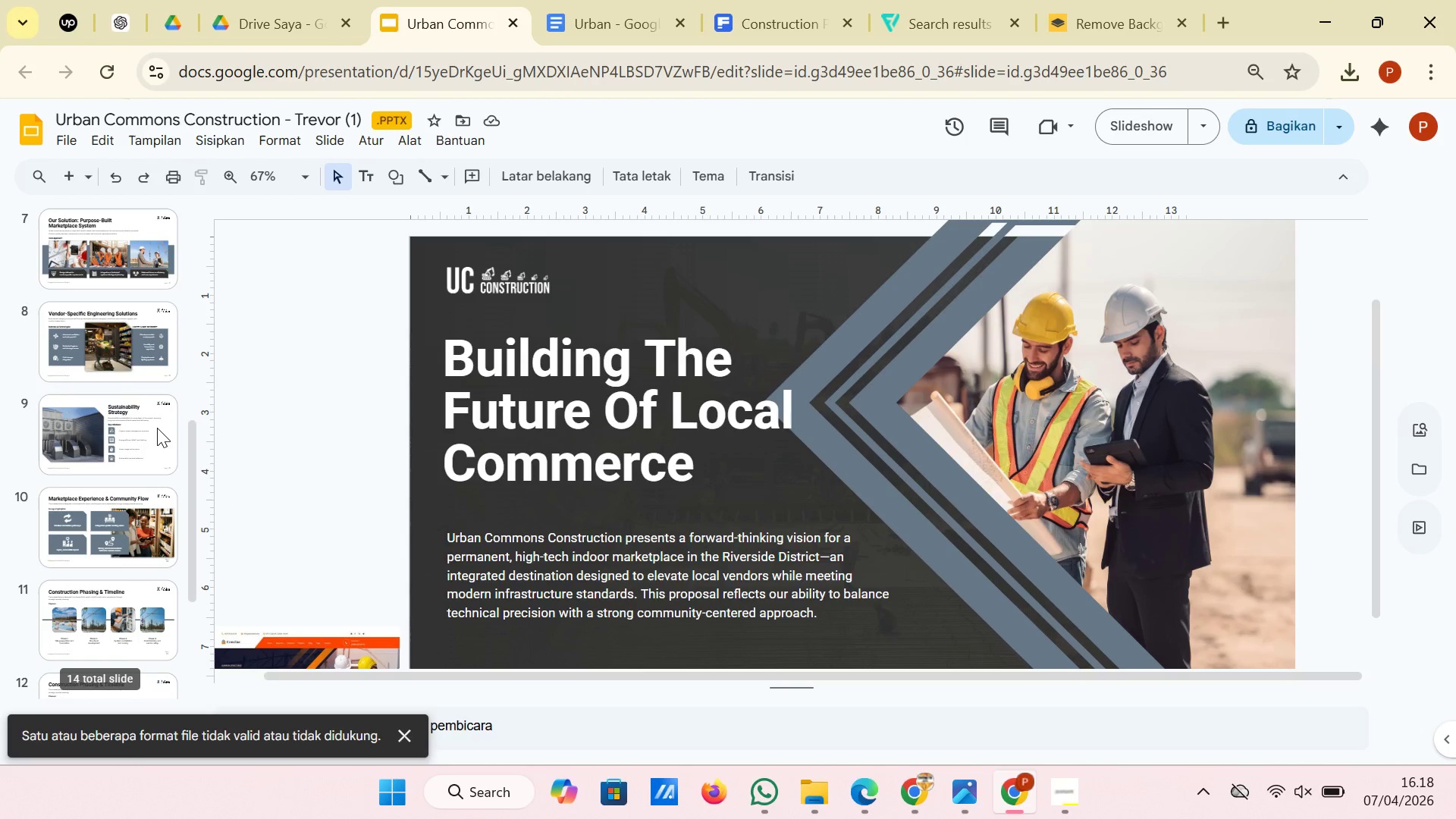 
left_click([136, 629])
 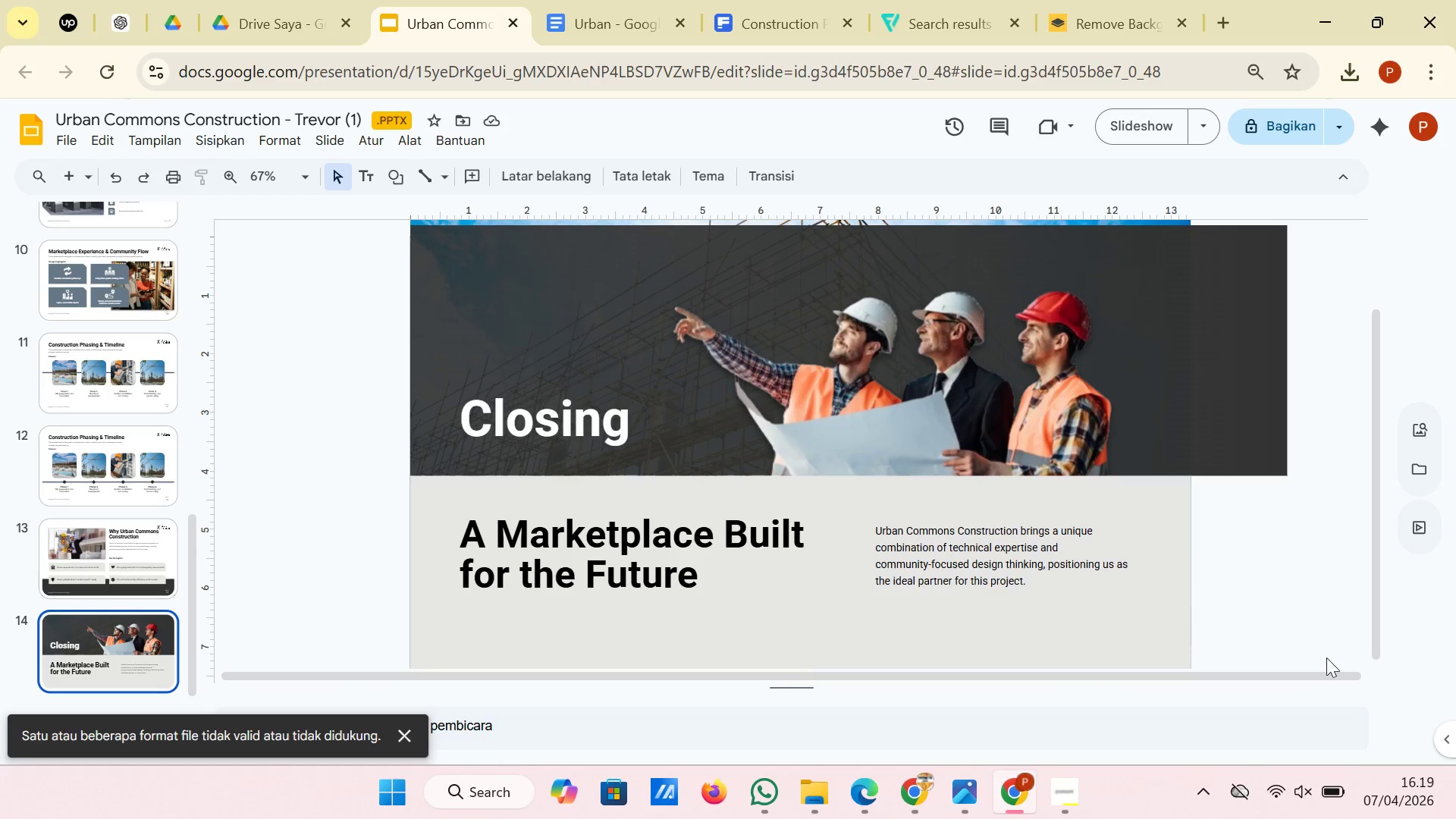 
left_click([1046, 811])